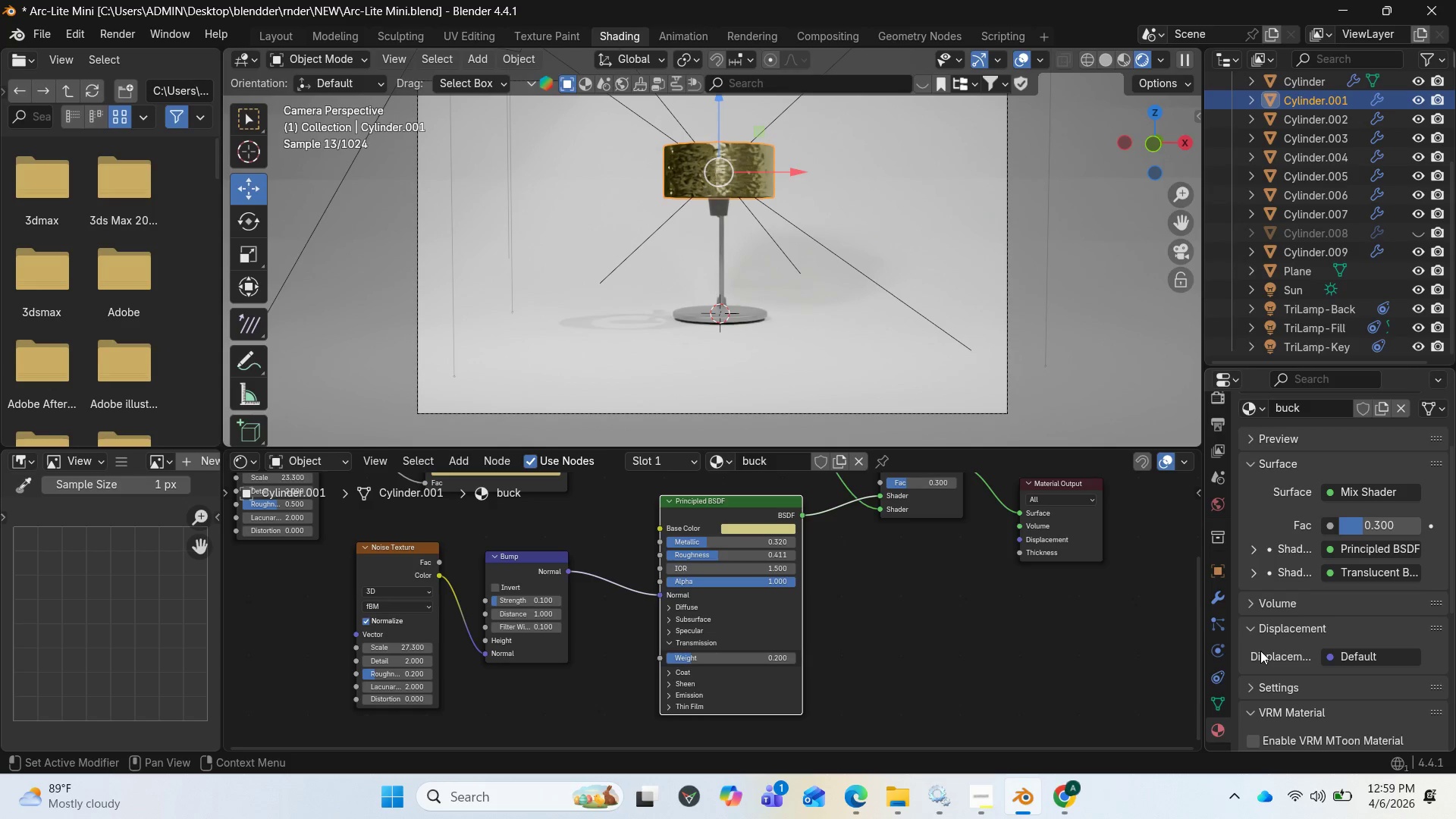 
scroll: coordinate [831, 392], scroll_direction: down, amount: 4.0
 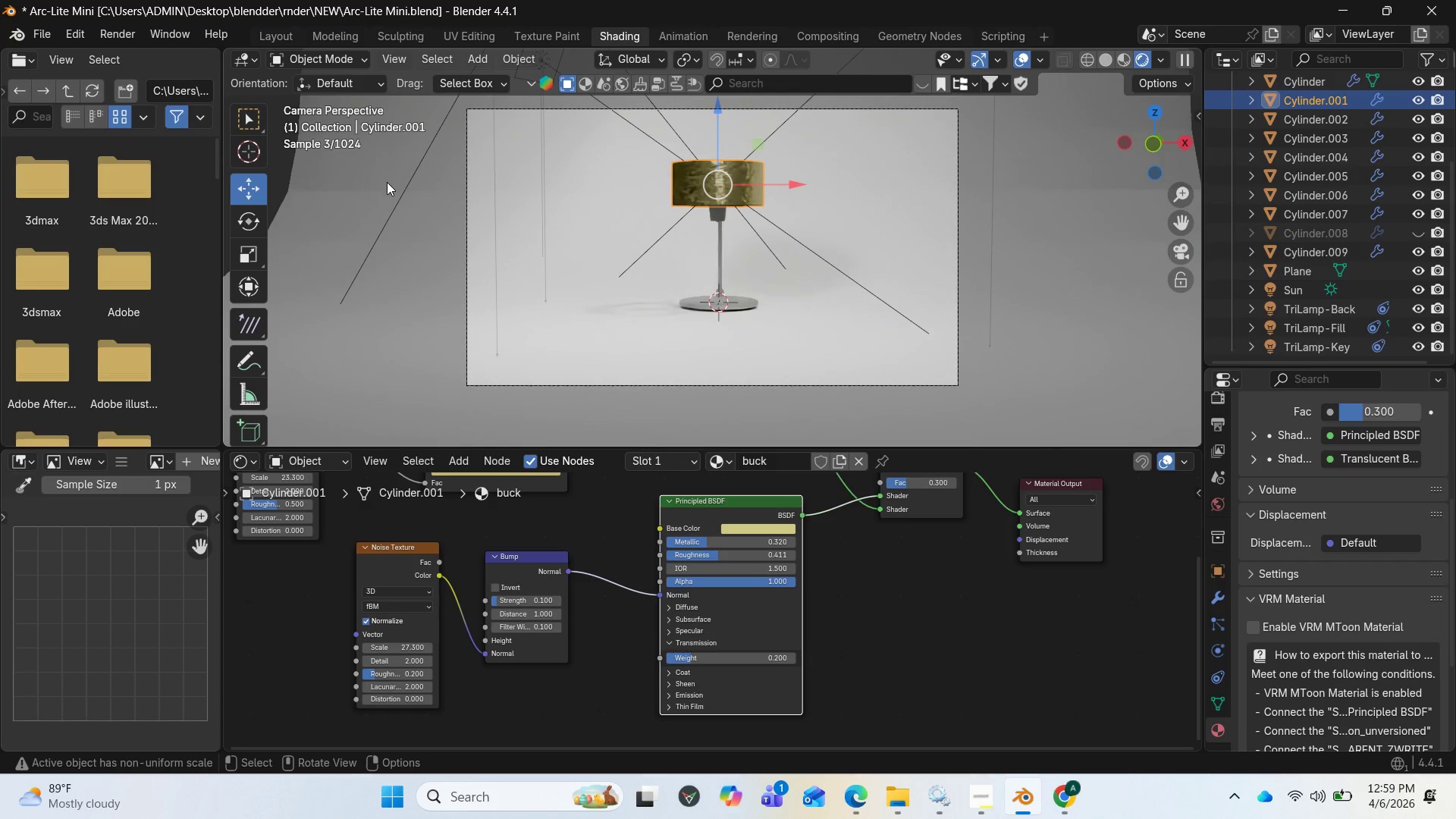 
left_click([400, 197])
 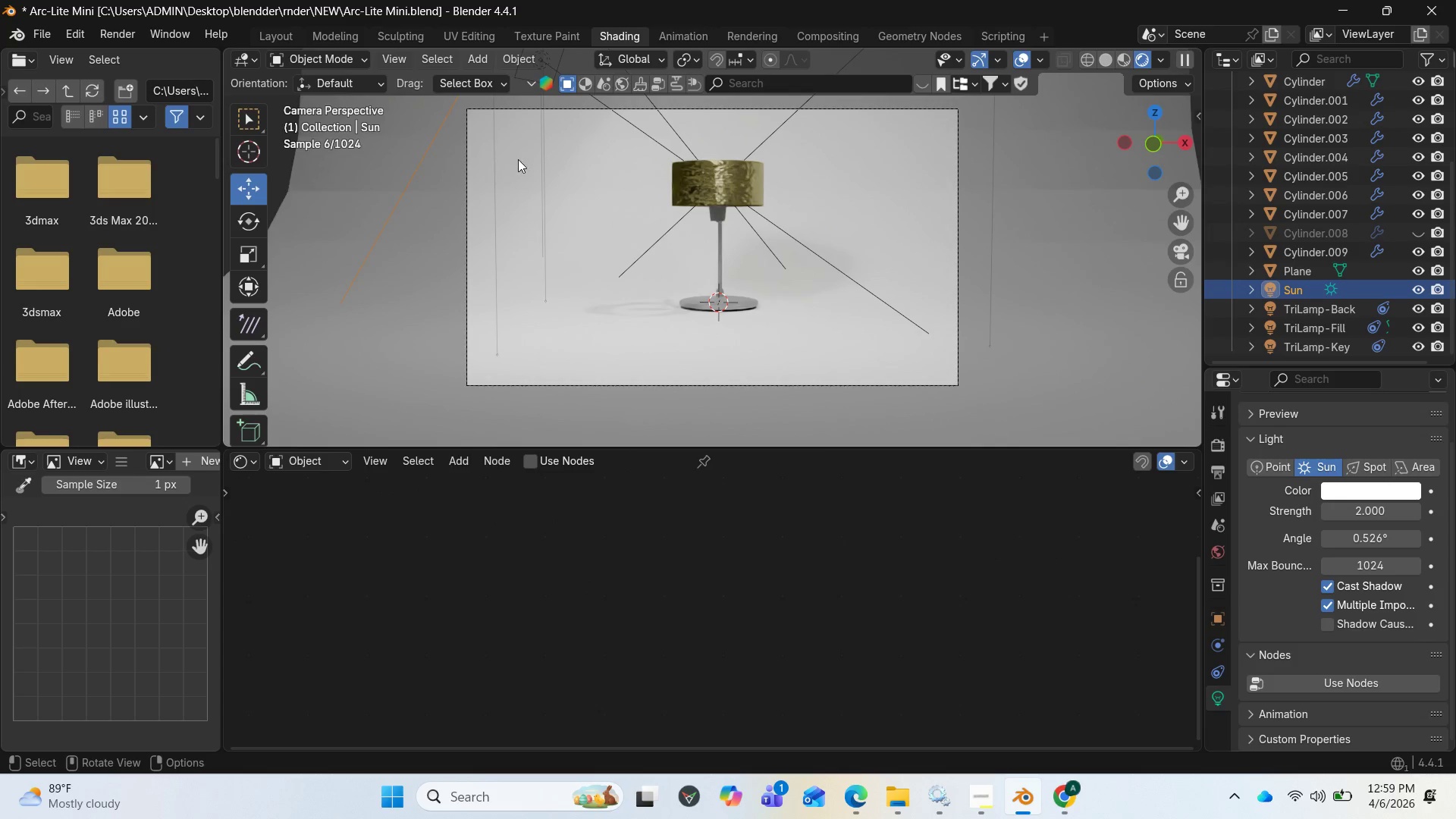 
scroll: coordinate [580, 151], scroll_direction: down, amount: 6.0
 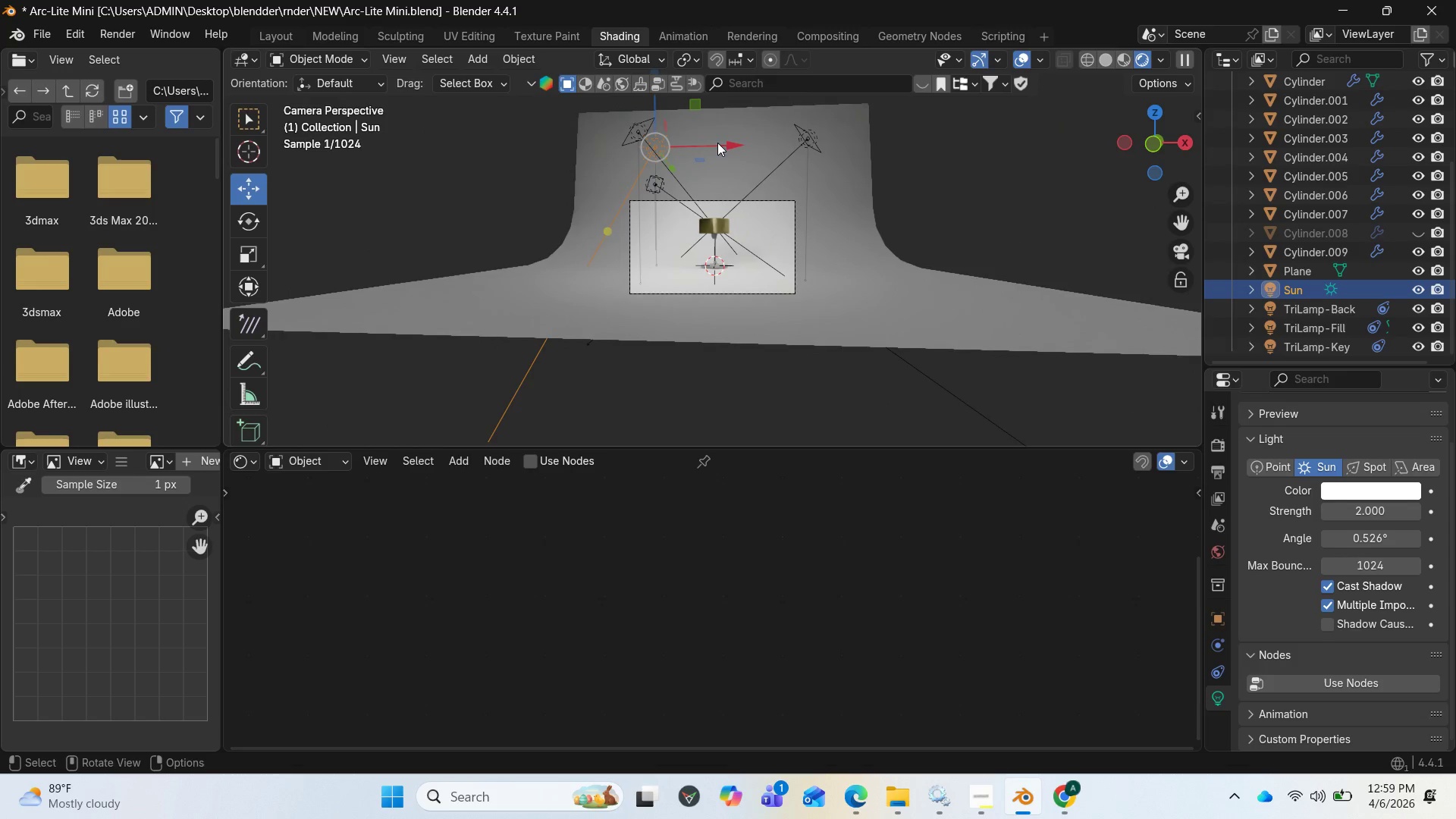 
left_click_drag(start_coordinate=[717, 143], to_coordinate=[867, 154])
 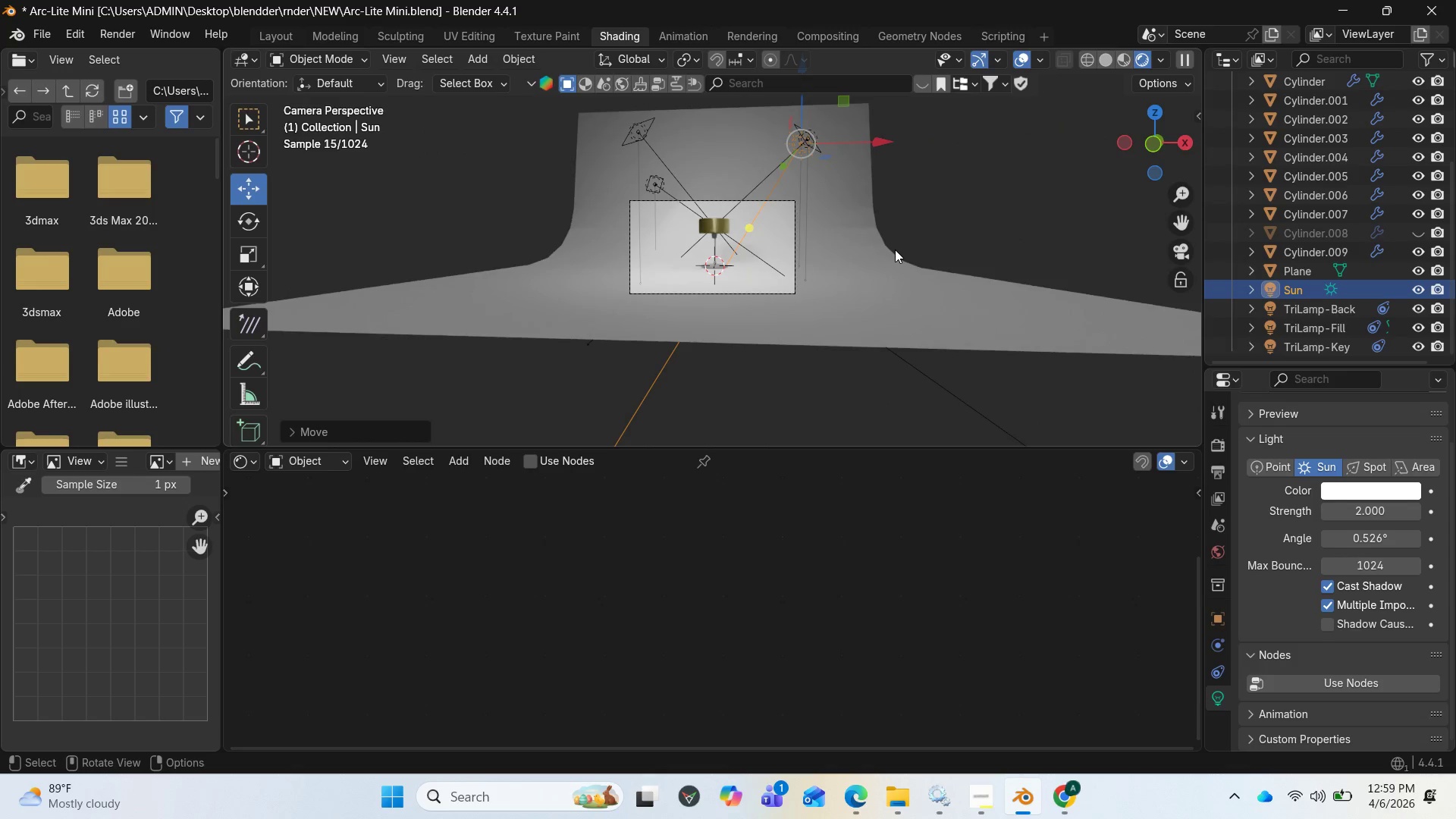 
scroll: coordinate [895, 249], scroll_direction: up, amount: 7.0
 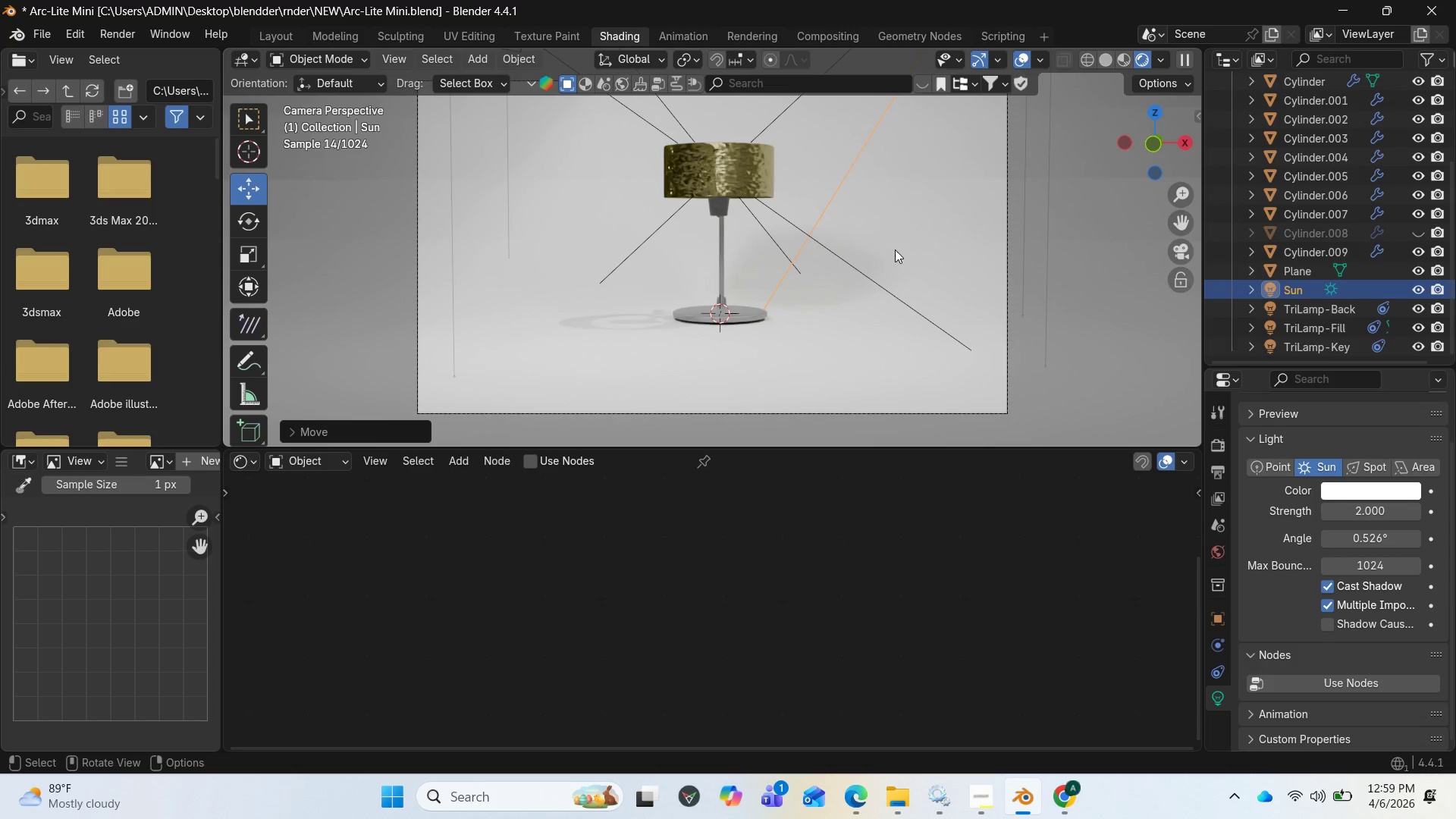 
wait(6.91)
 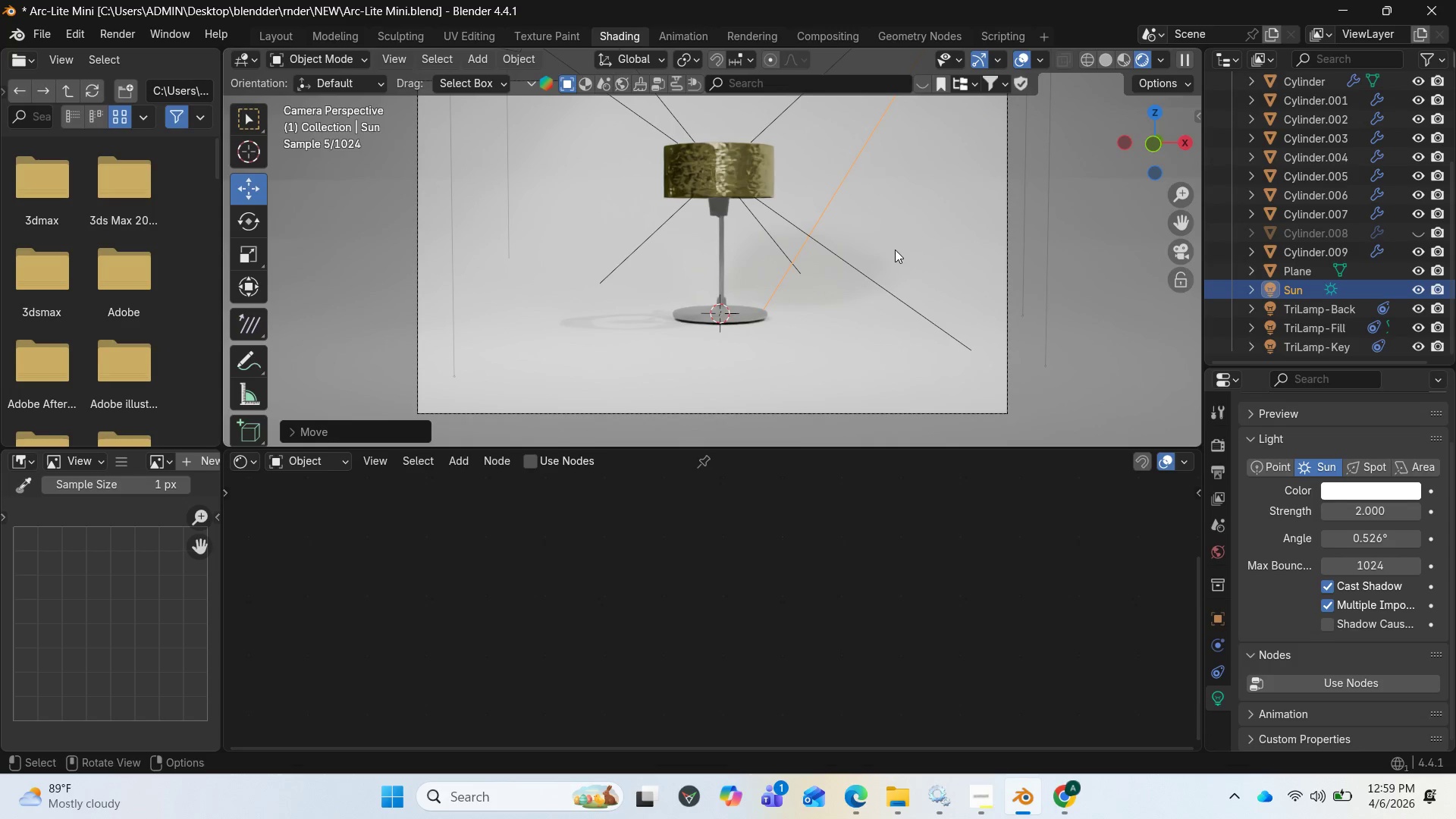 
left_click([761, 178])
 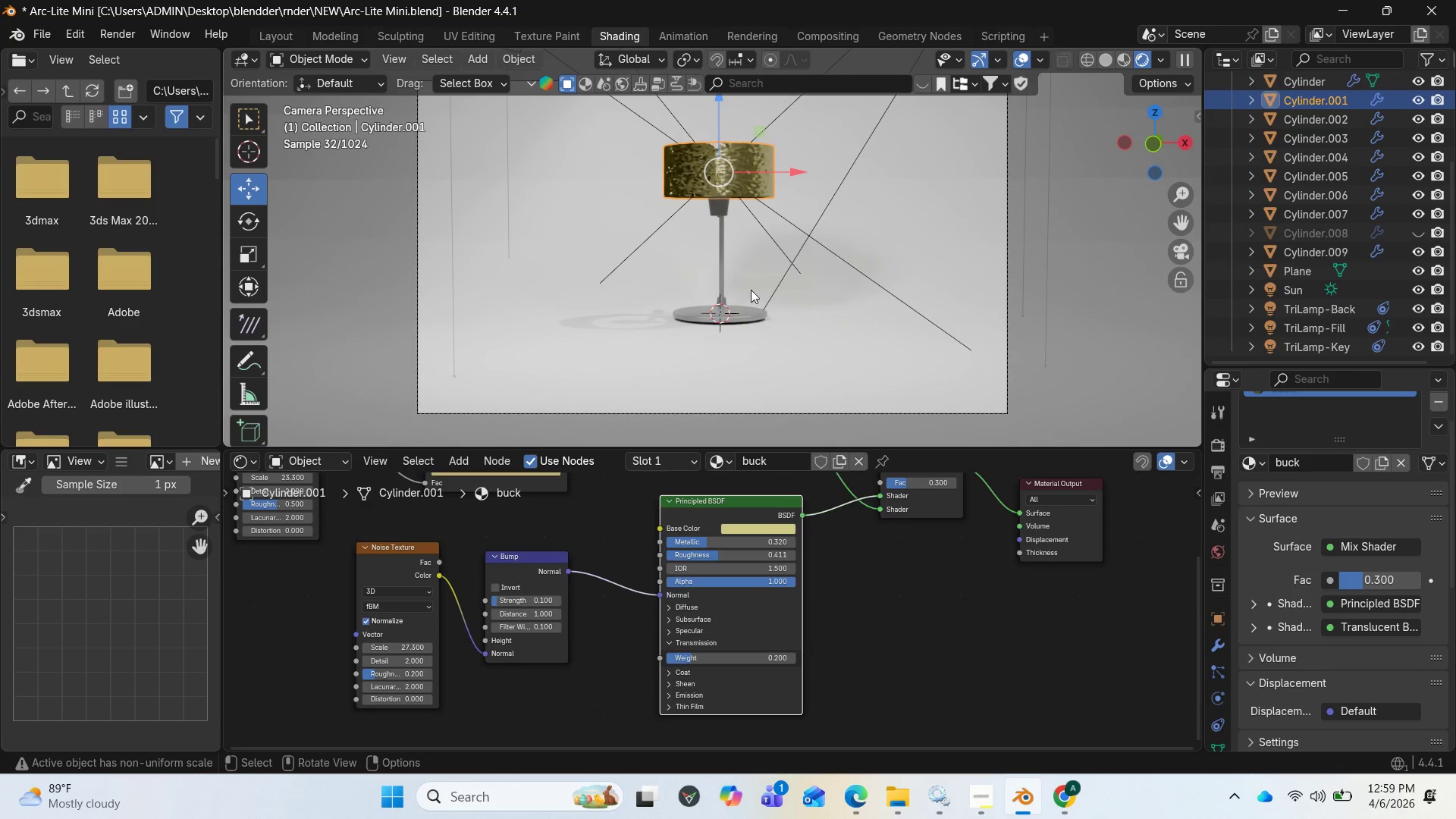 
left_click([719, 252])
 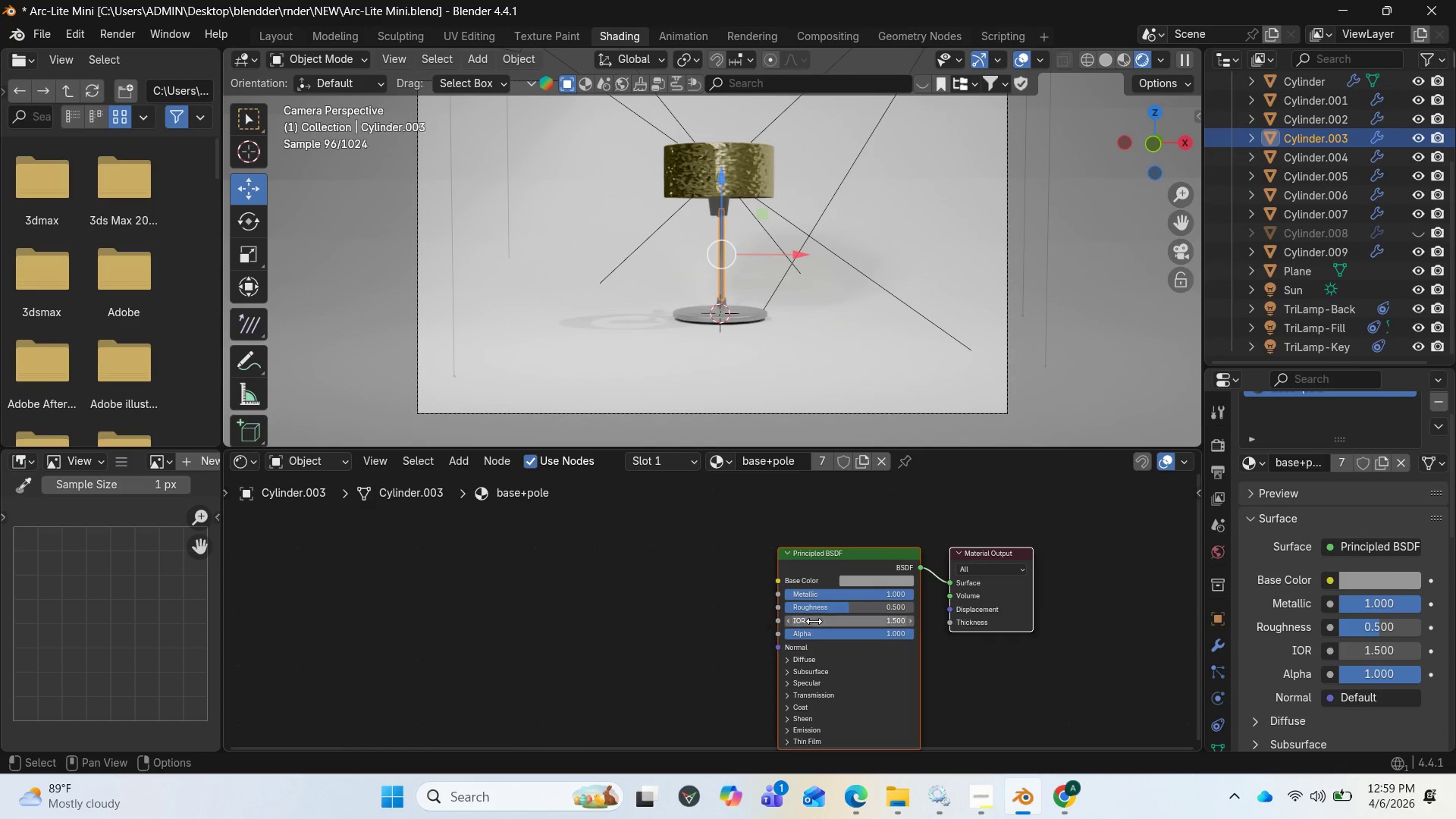 
left_click([864, 578])
 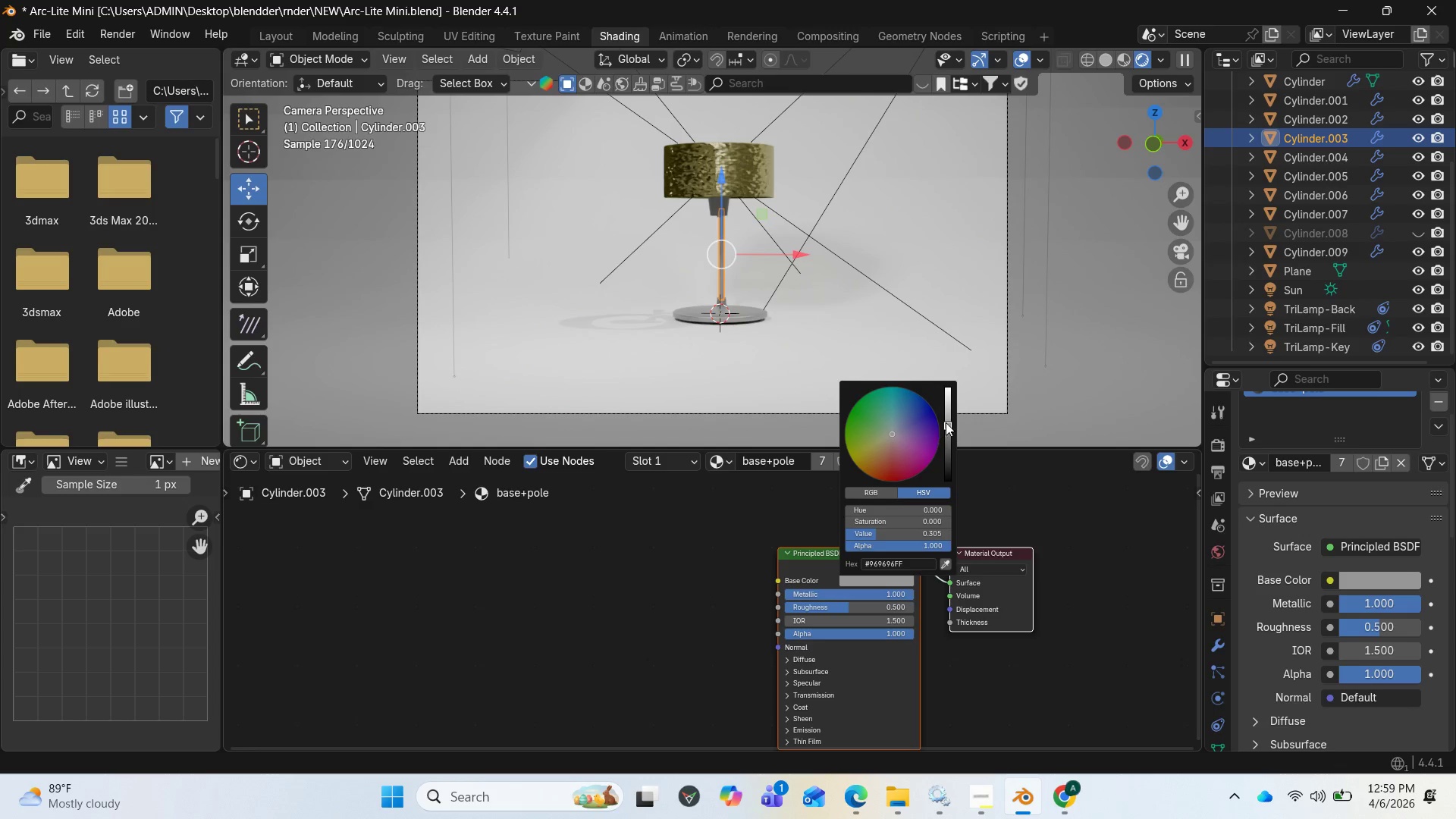 
left_click_drag(start_coordinate=[946, 420], to_coordinate=[950, 466])
 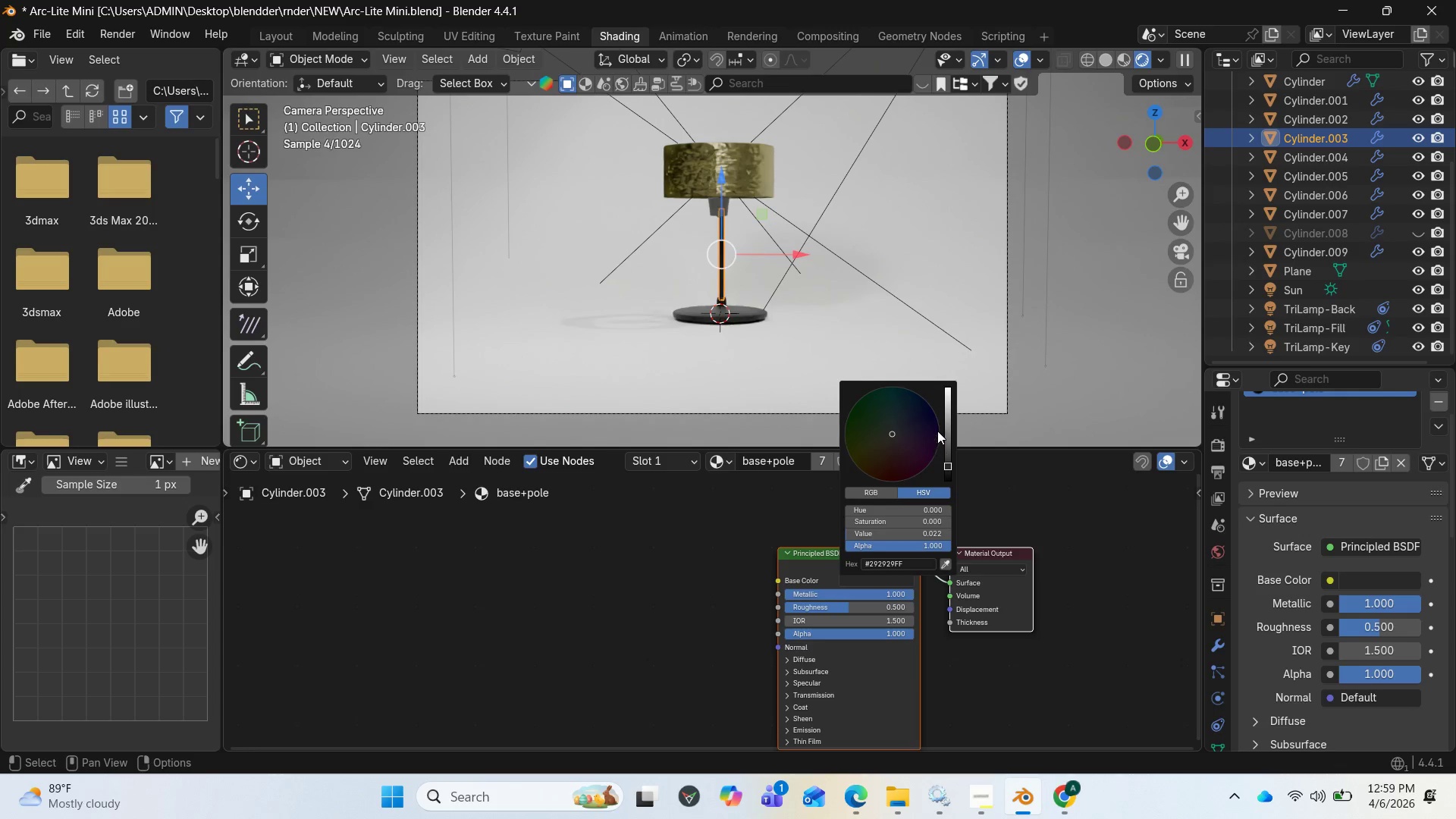 
mouse_move([942, 394])
 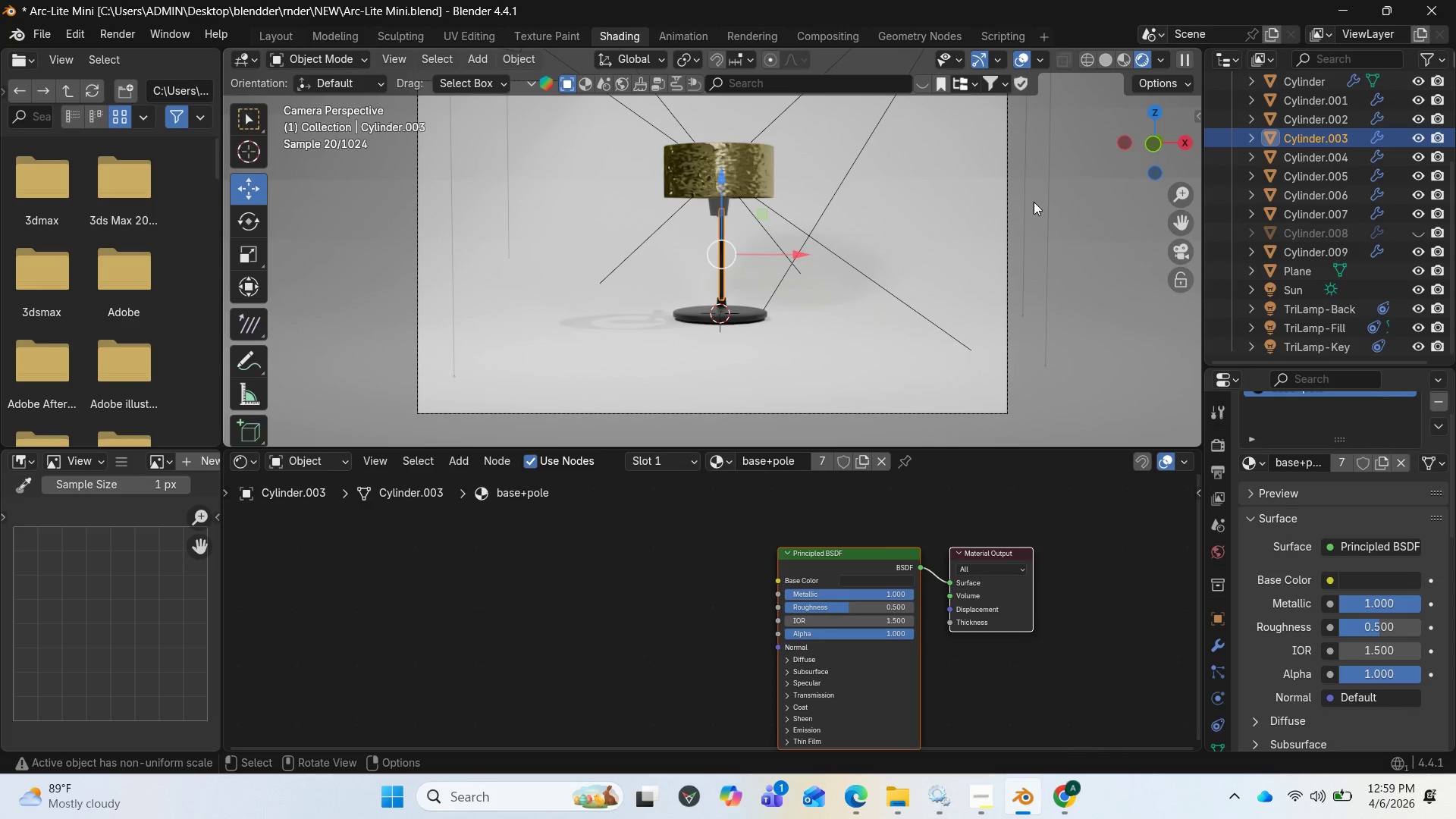 
wait(5.9)
 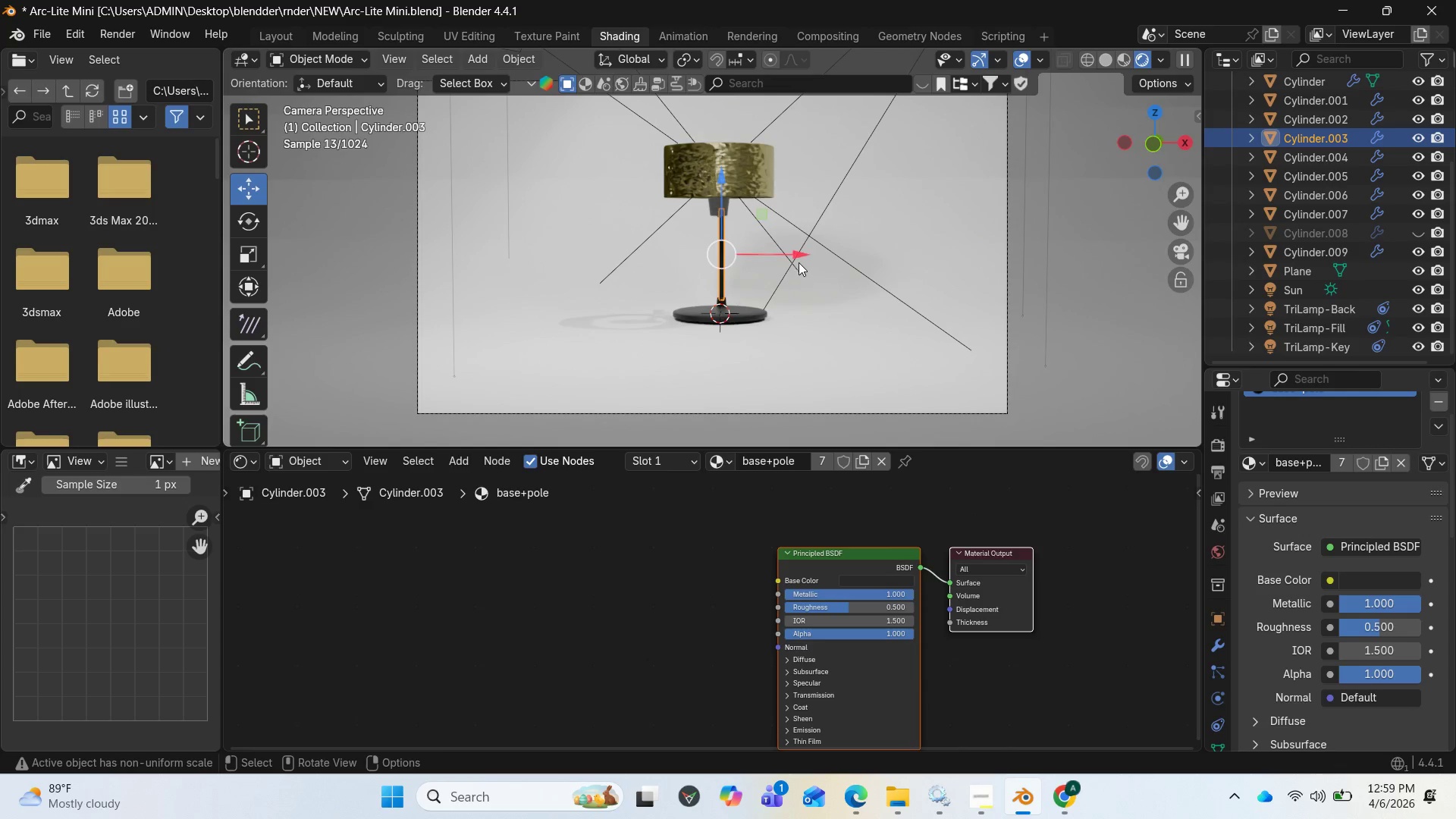 
mouse_move([1147, 146])
 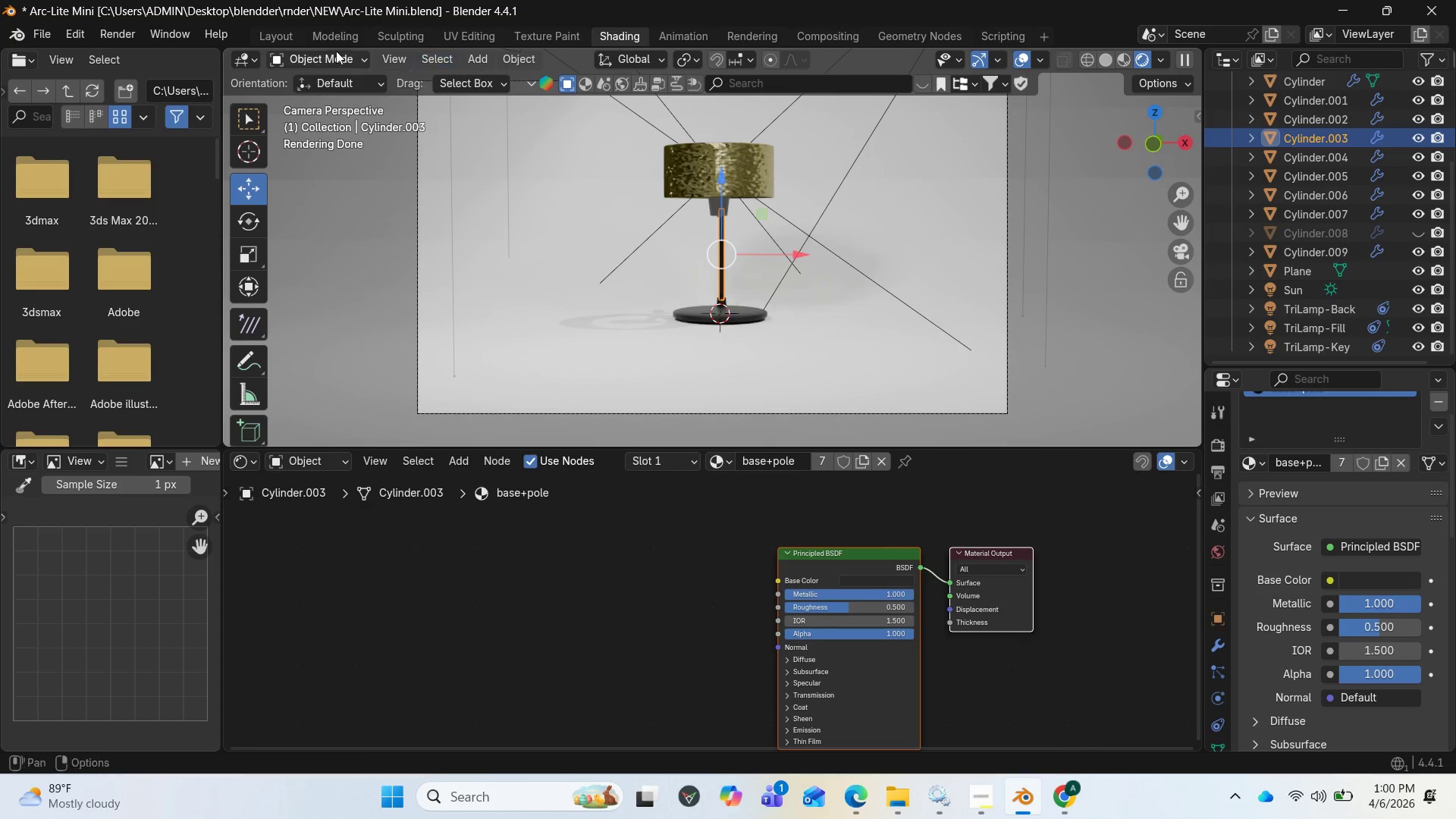 
left_click([124, 31])
 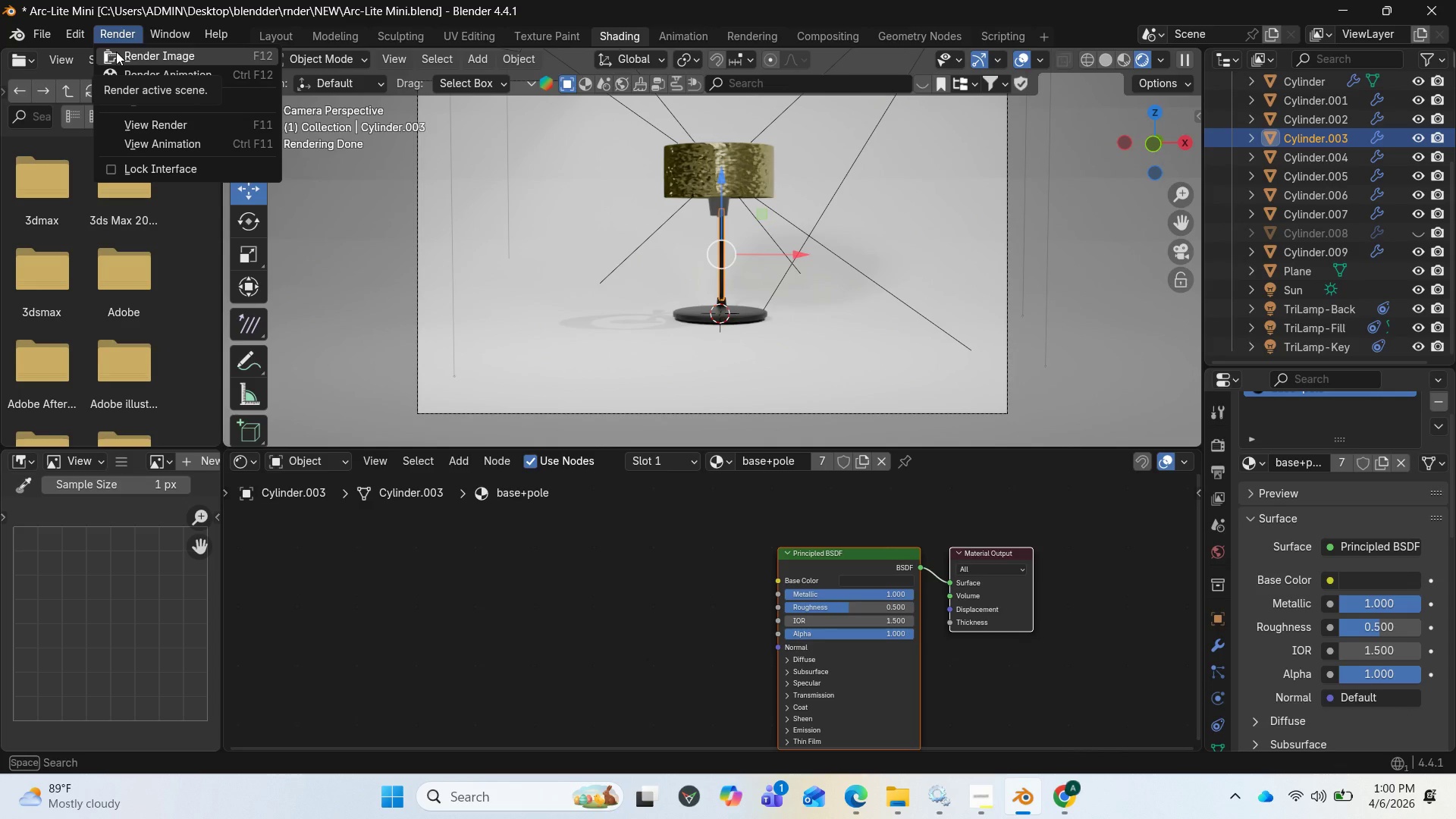 
left_click([116, 52])
 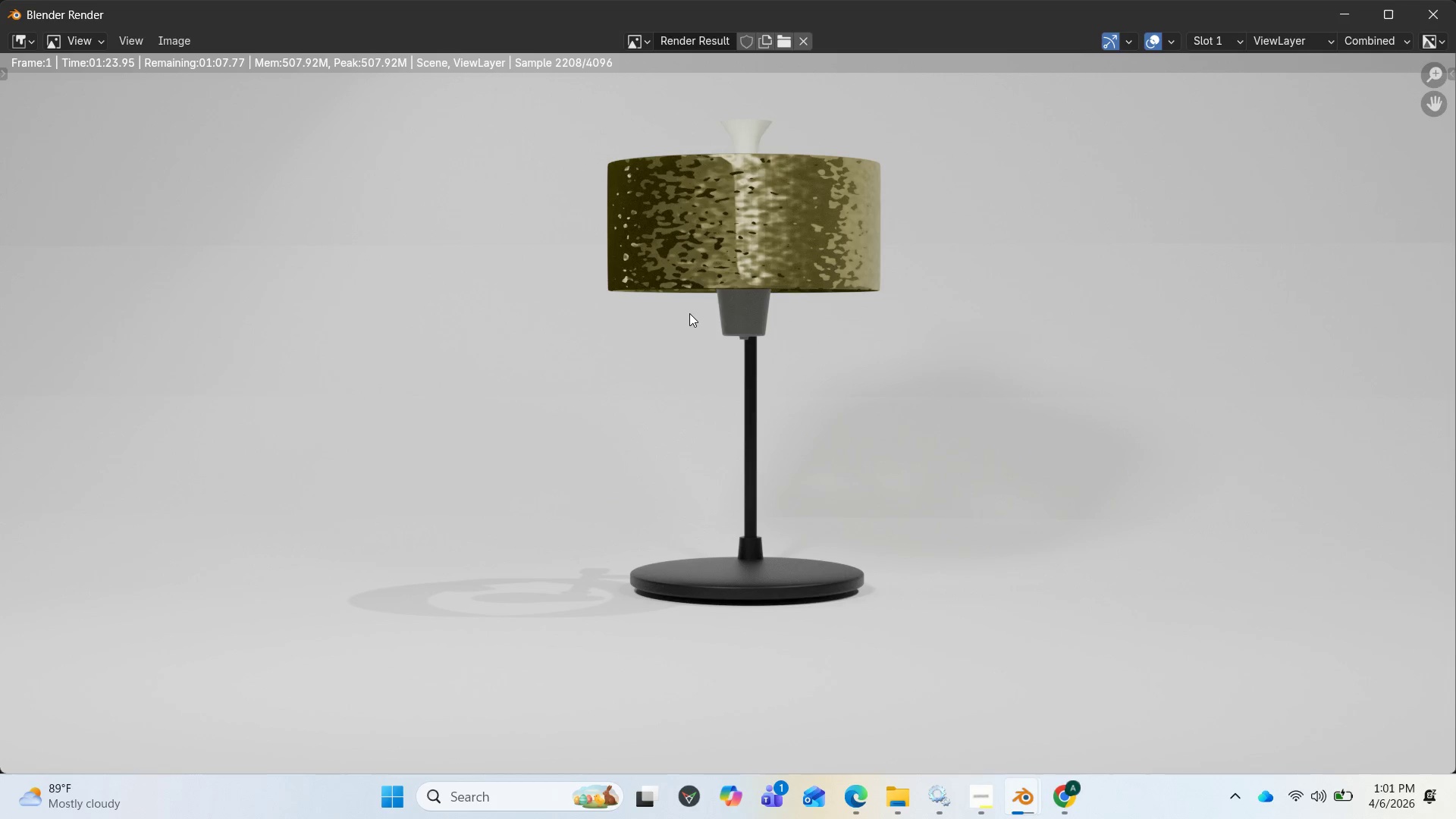 
wait(90.02)
 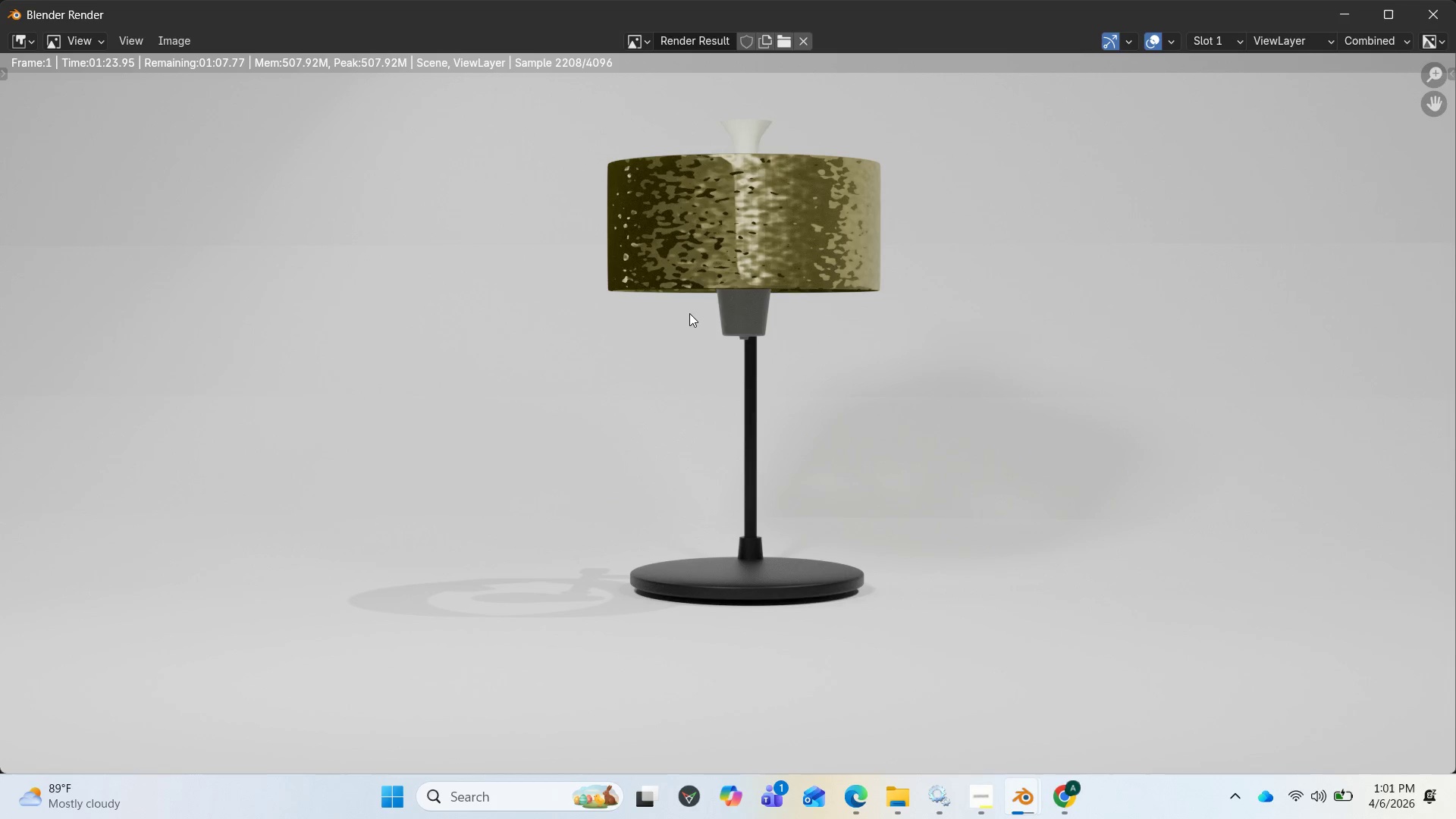 
scroll: coordinate [834, 278], scroll_direction: down, amount: 2.0
 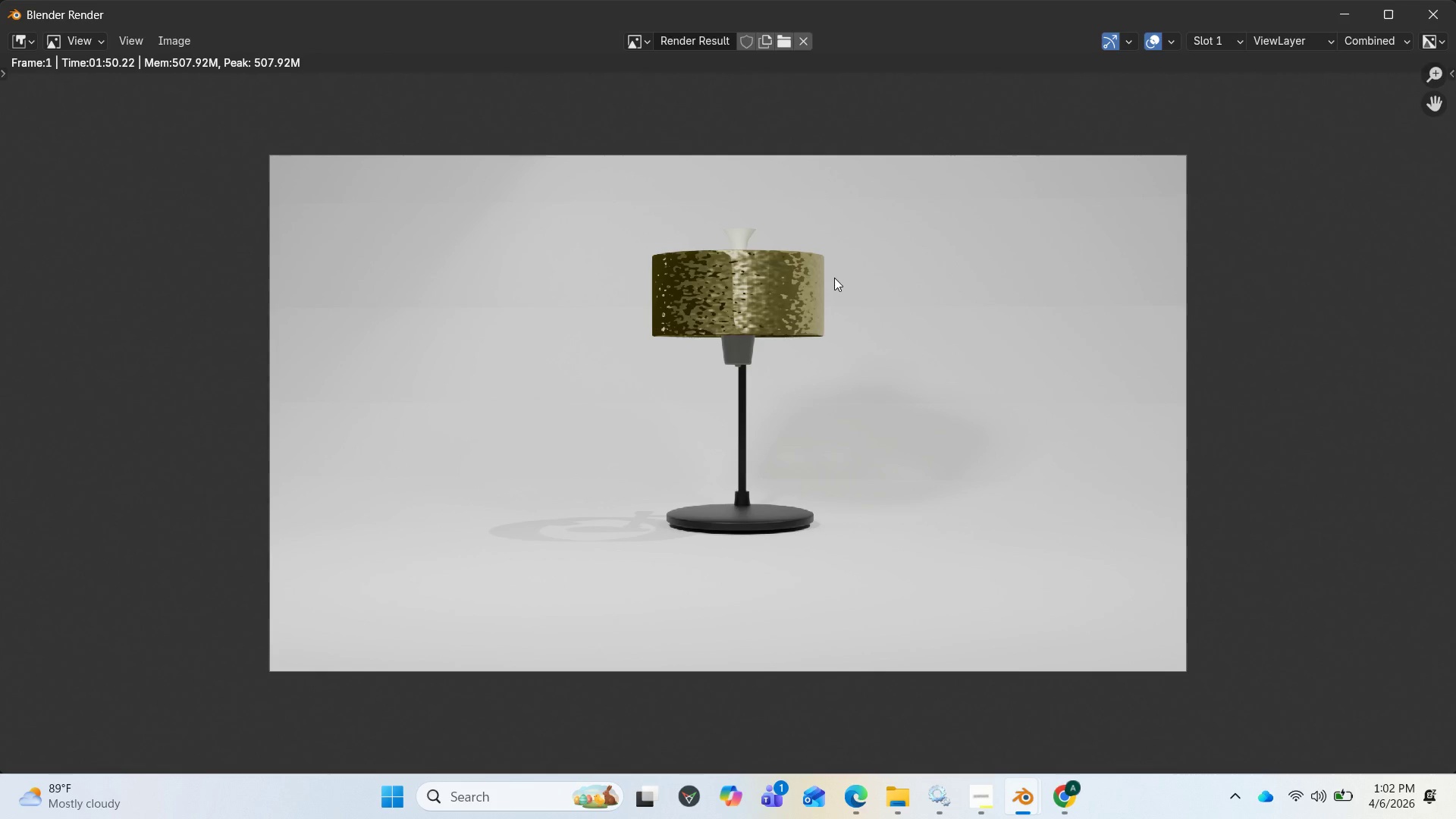 
wait(40.78)
 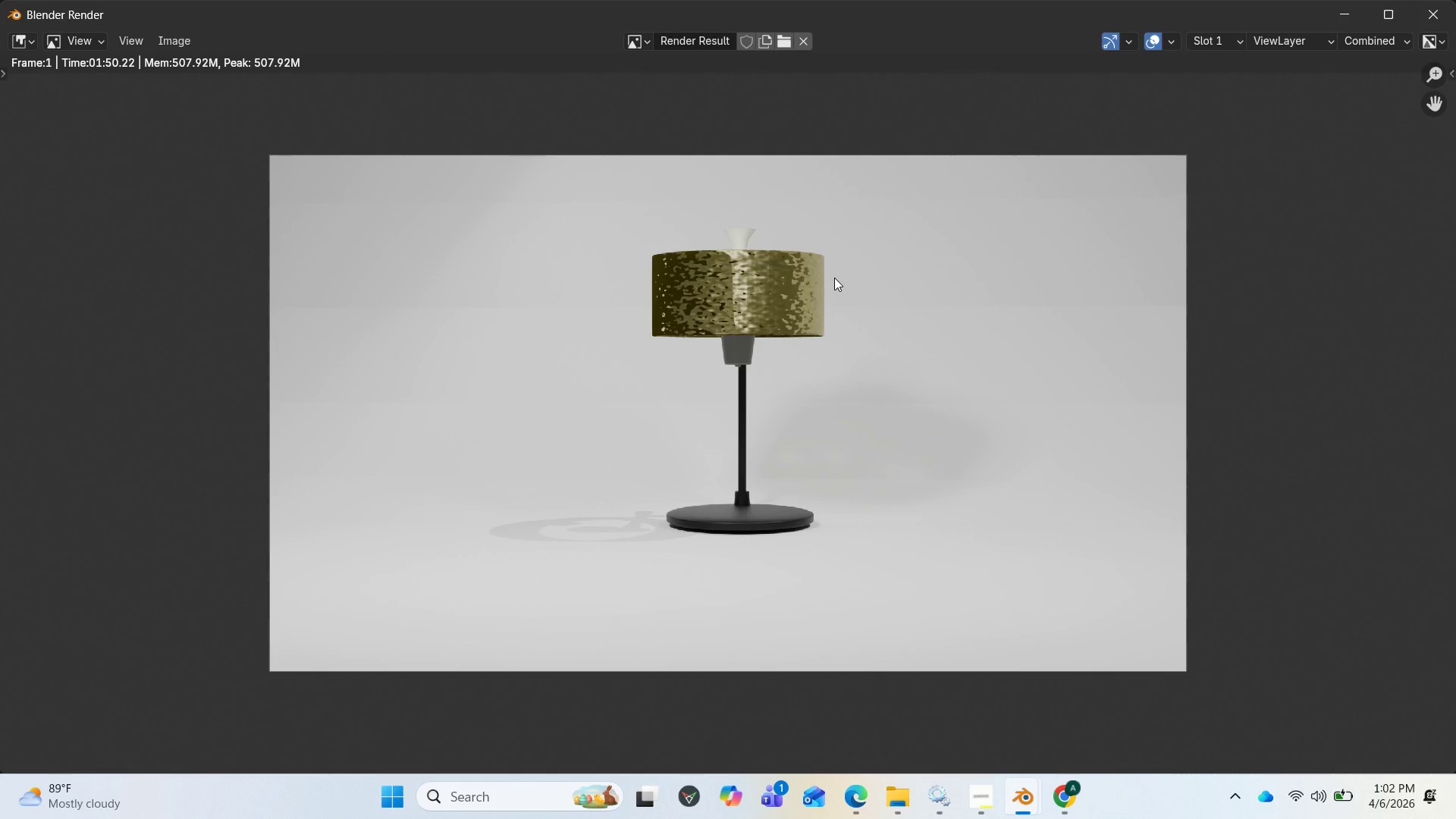 
left_click([1338, 23])
 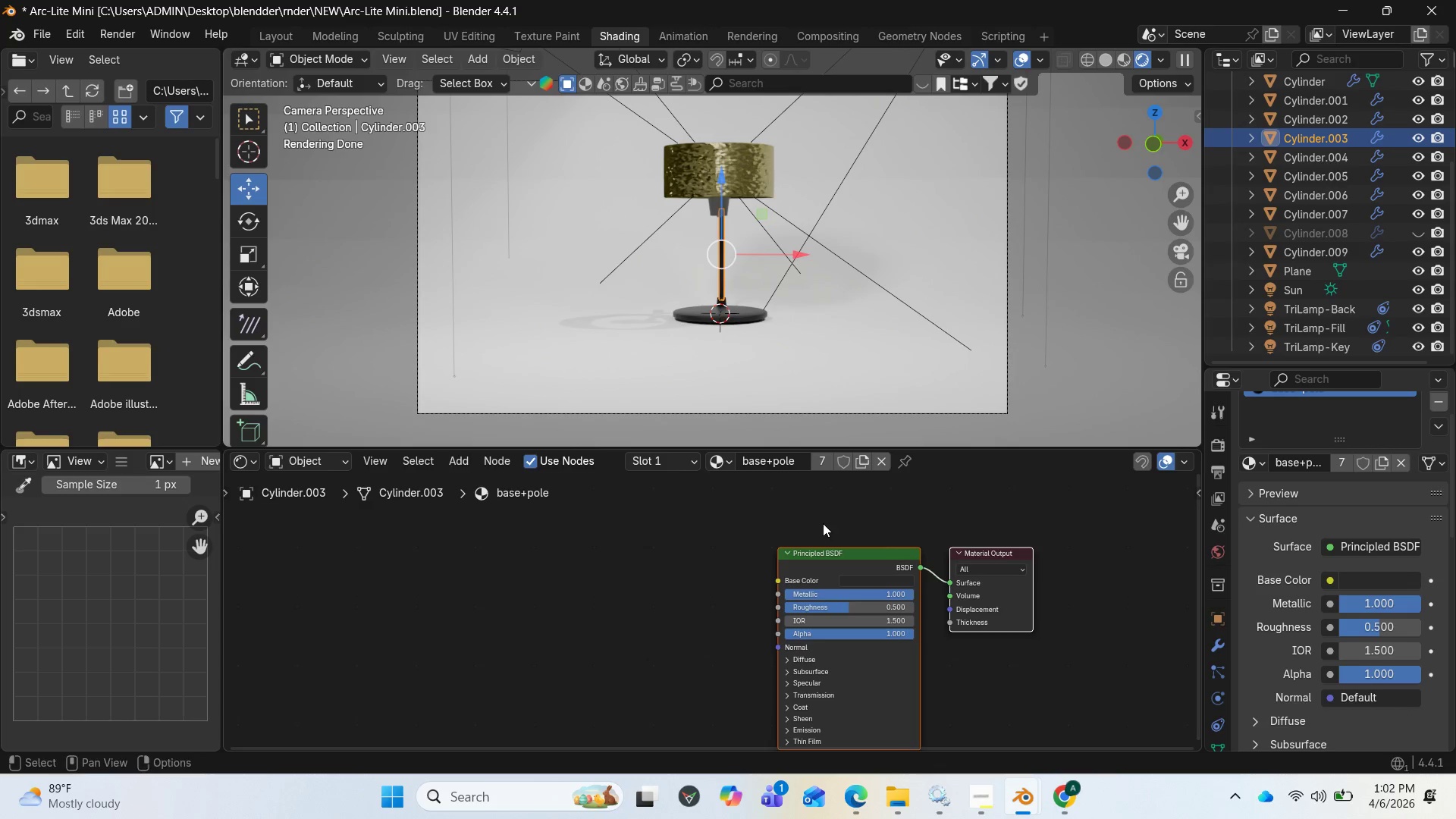 
left_click([744, 162])
 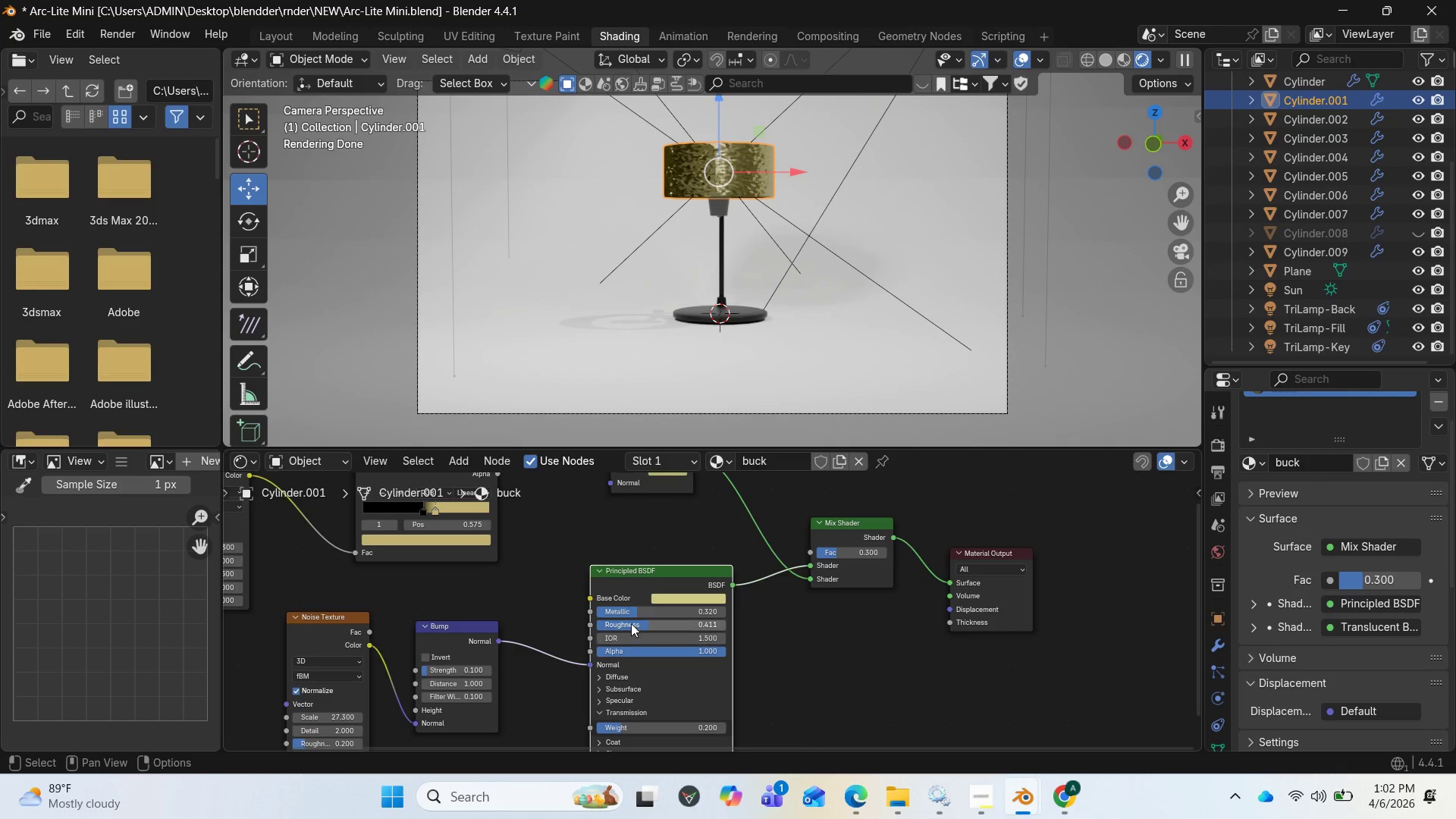 
left_click_drag(start_coordinate=[631, 607], to_coordinate=[572, 606])
 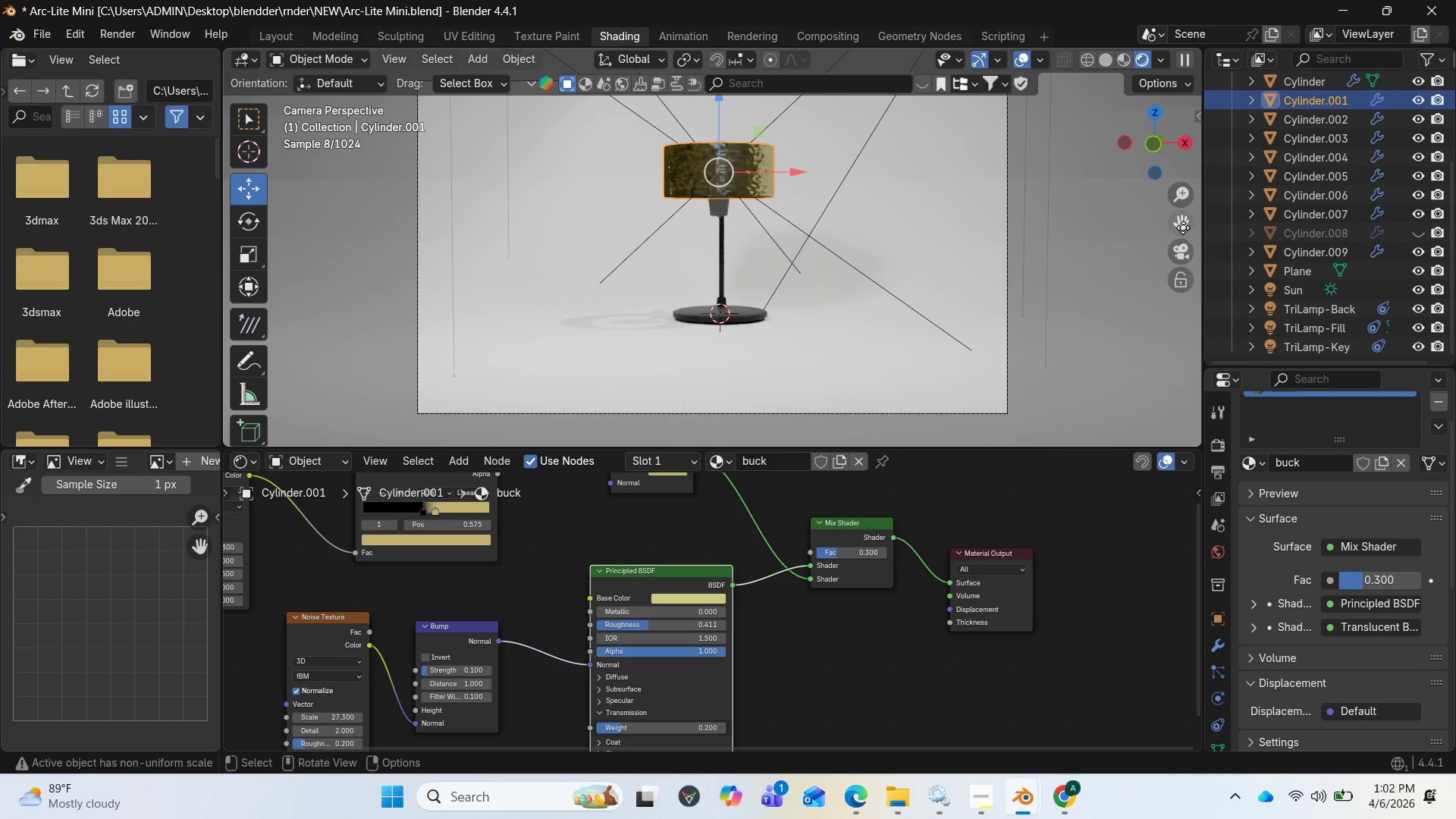 
left_click_drag(start_coordinate=[1182, 225], to_coordinate=[1171, 262])
 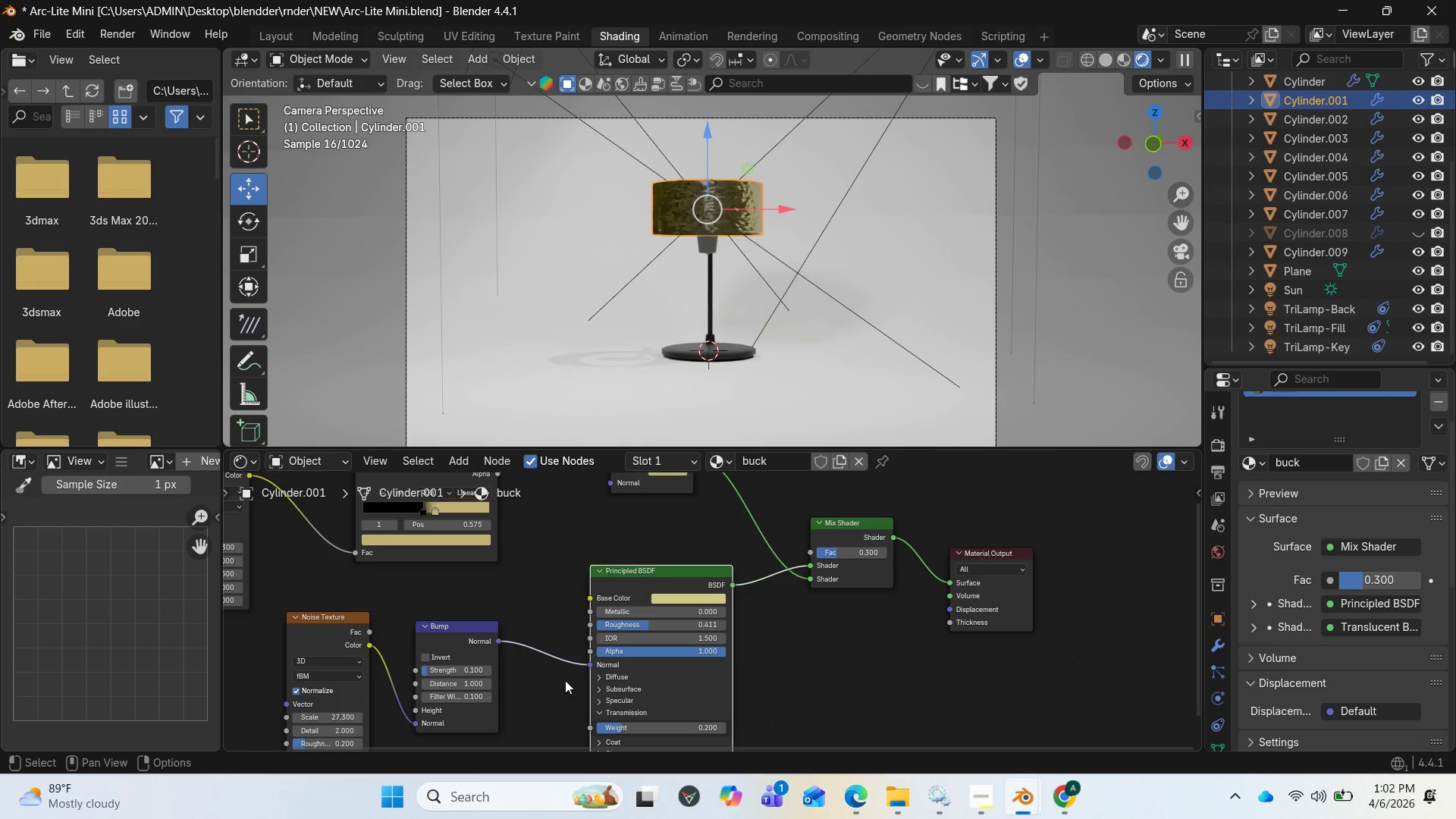 
wait(7.98)
 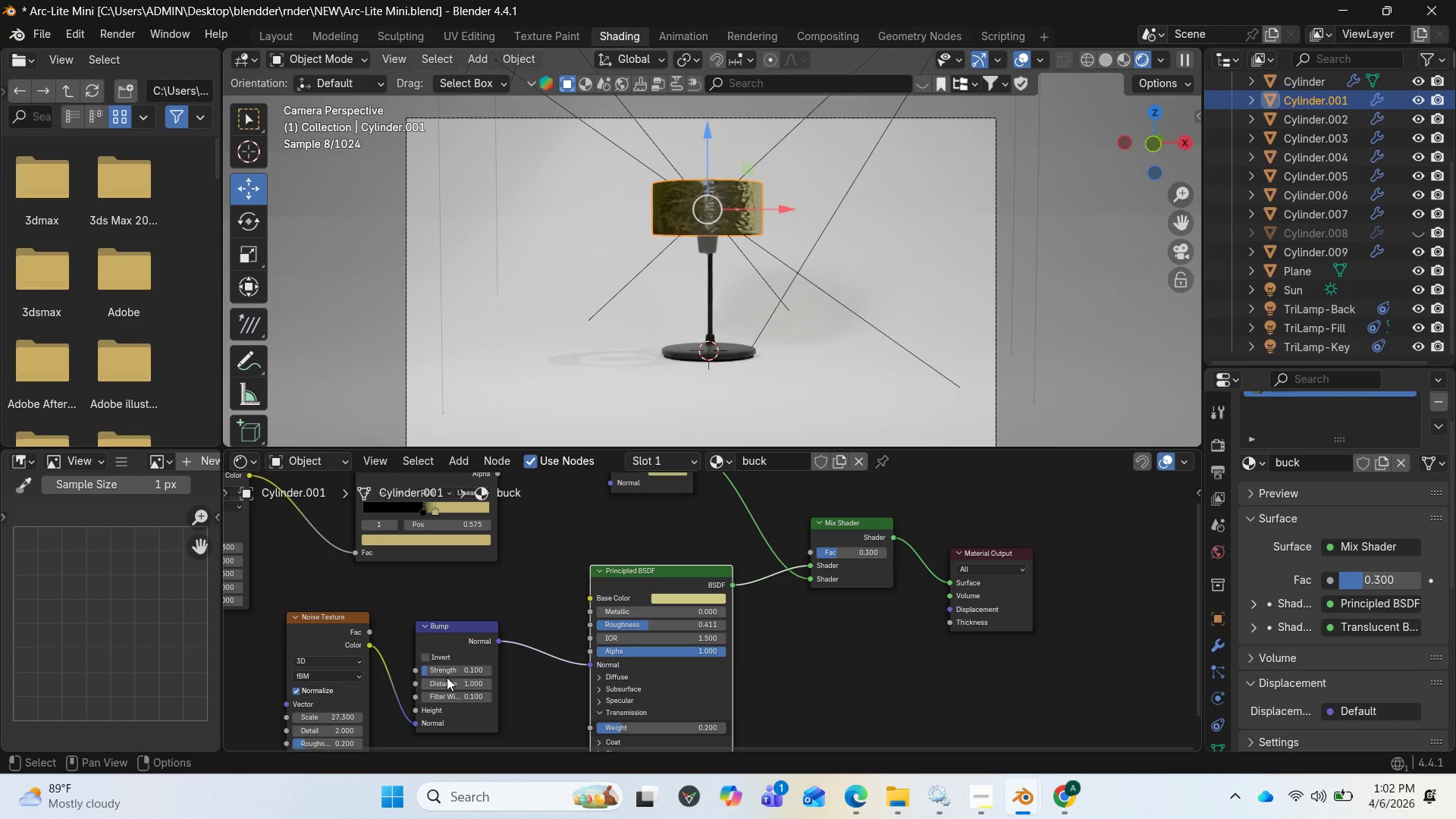 
mouse_move([636, 717])
 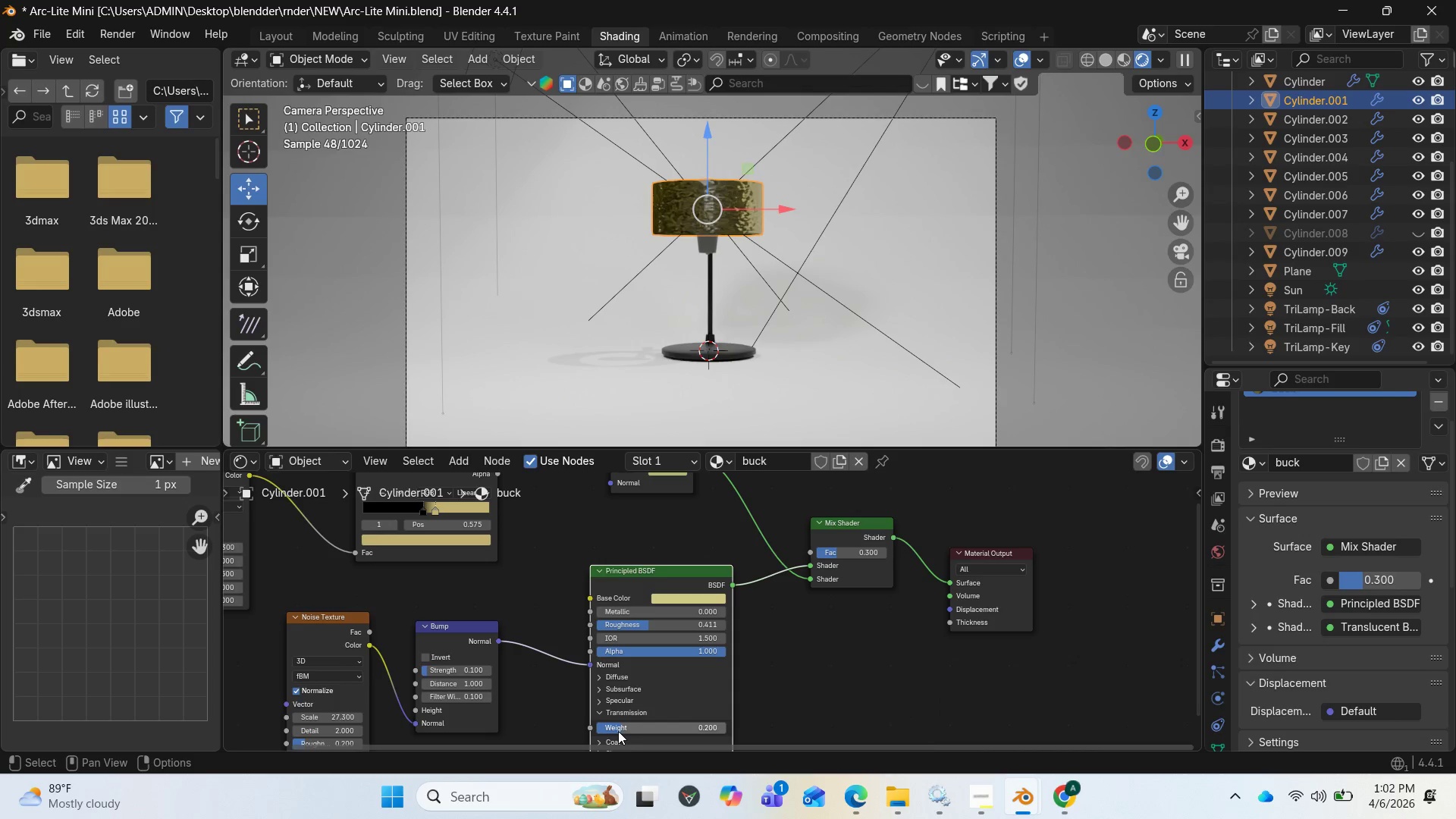 
left_click_drag(start_coordinate=[618, 731], to_coordinate=[644, 274])
 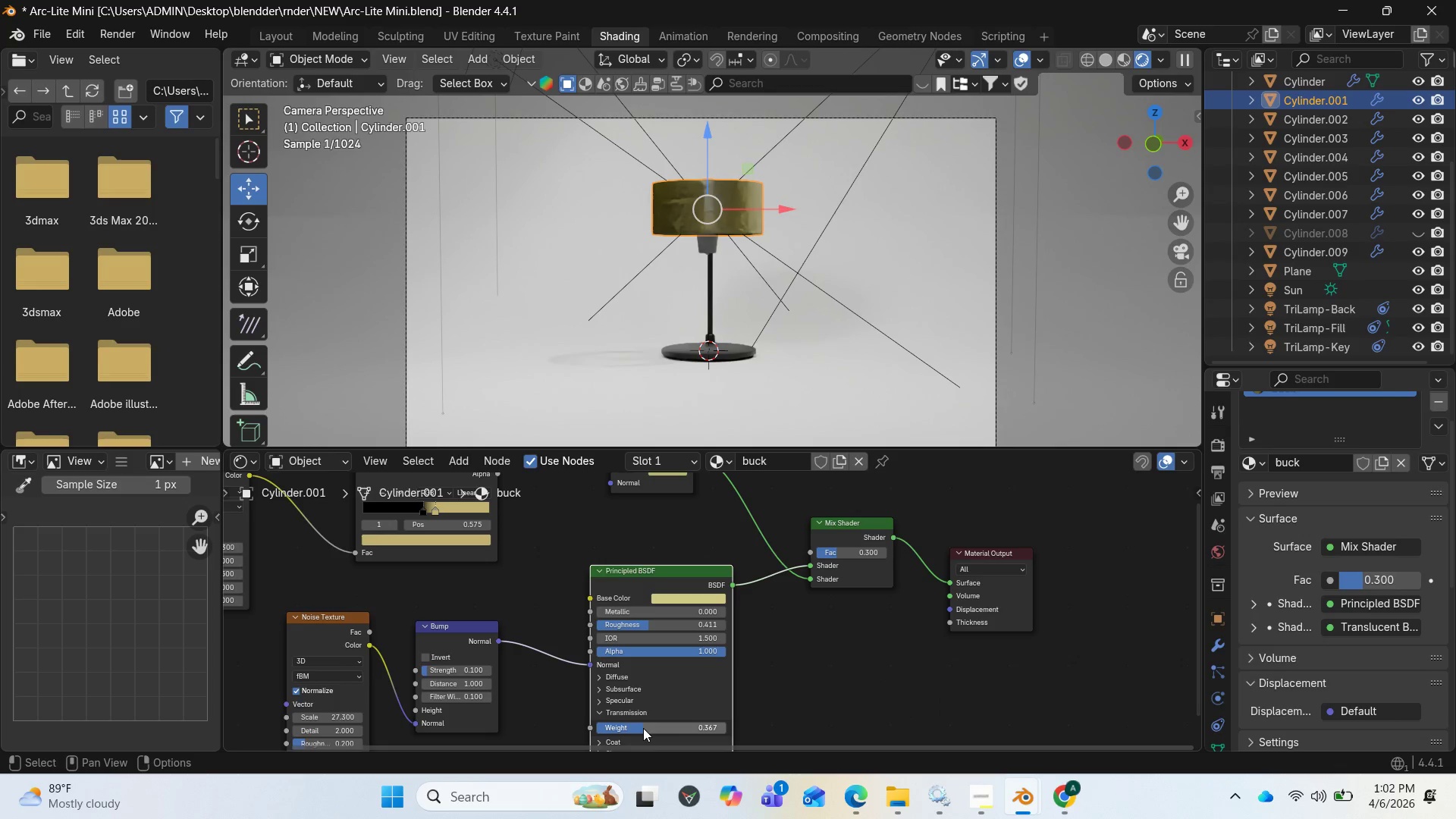 
mouse_move([641, 708])
 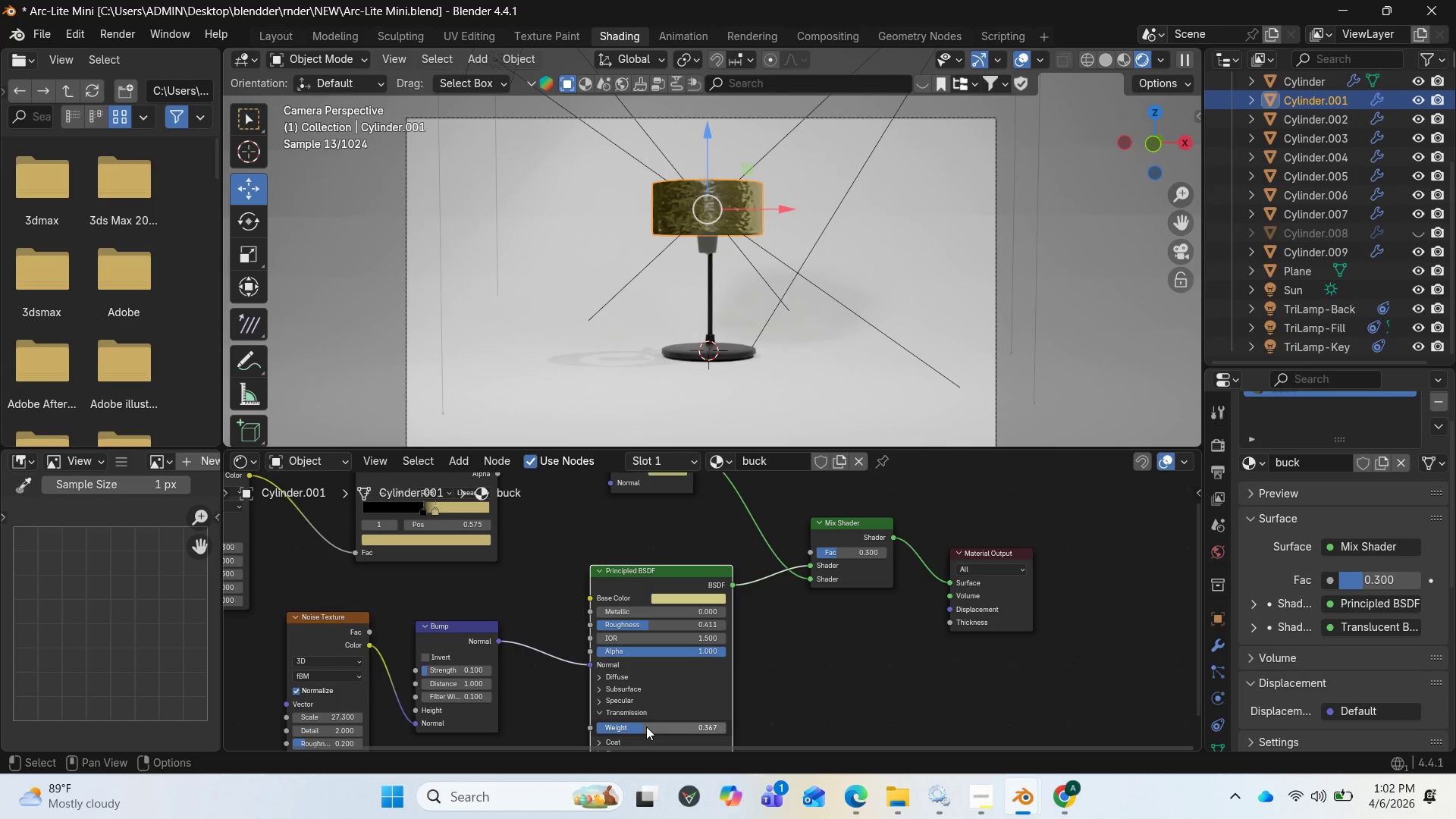 
left_click_drag(start_coordinate=[644, 726], to_coordinate=[669, 269])
 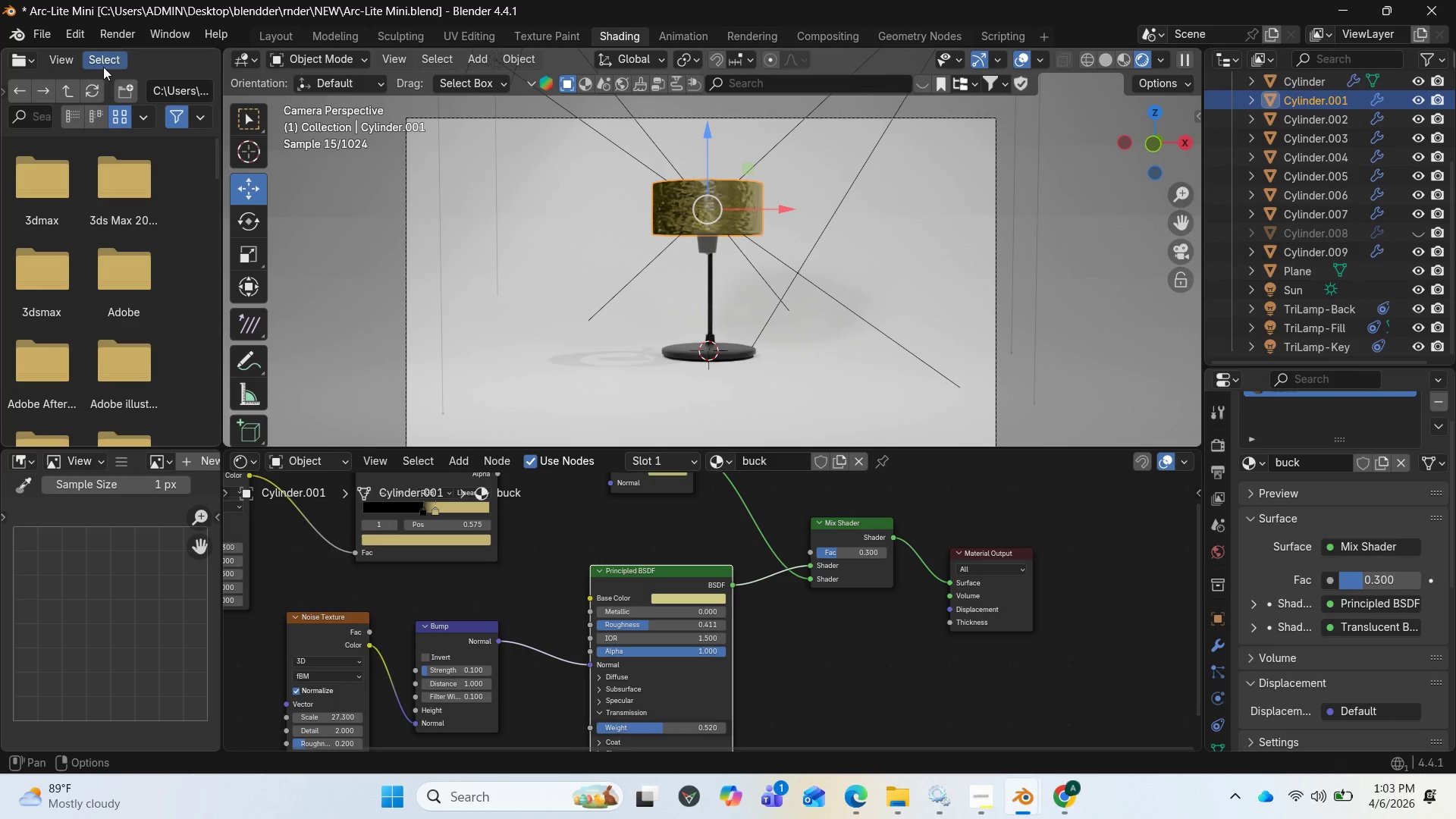 
wait(10.84)
 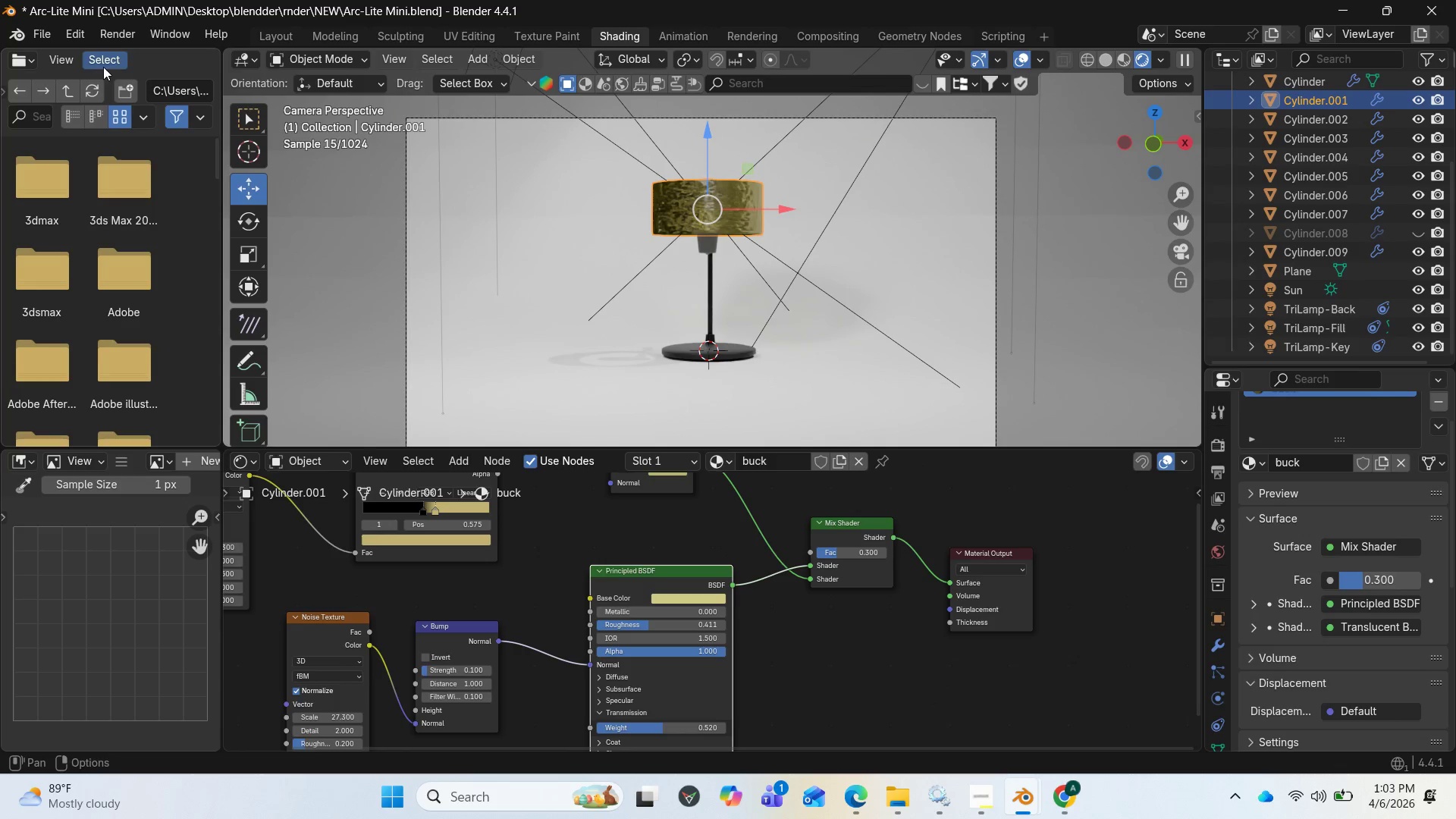 
left_click([128, 36])
 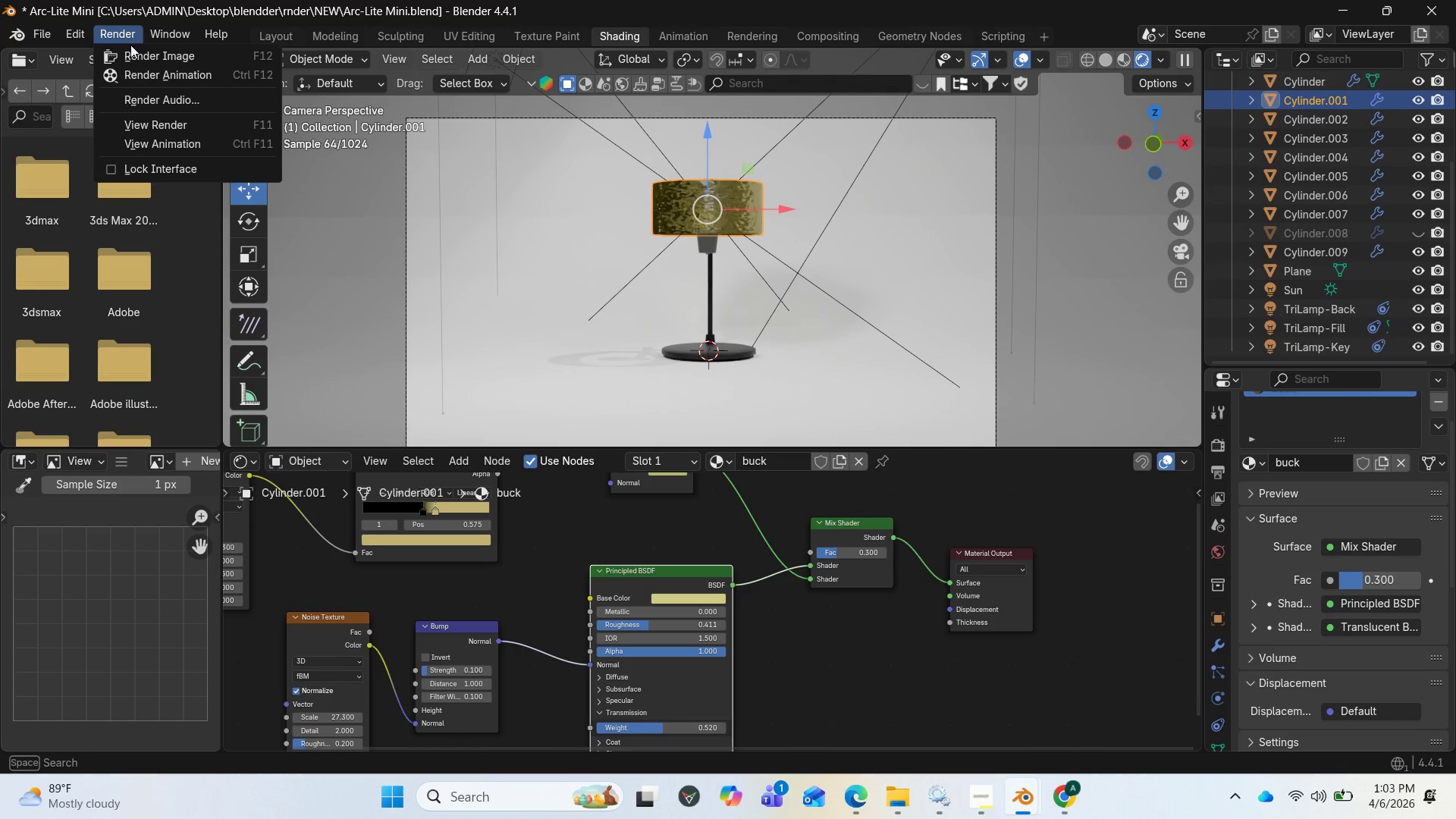 
mouse_move([150, 71])
 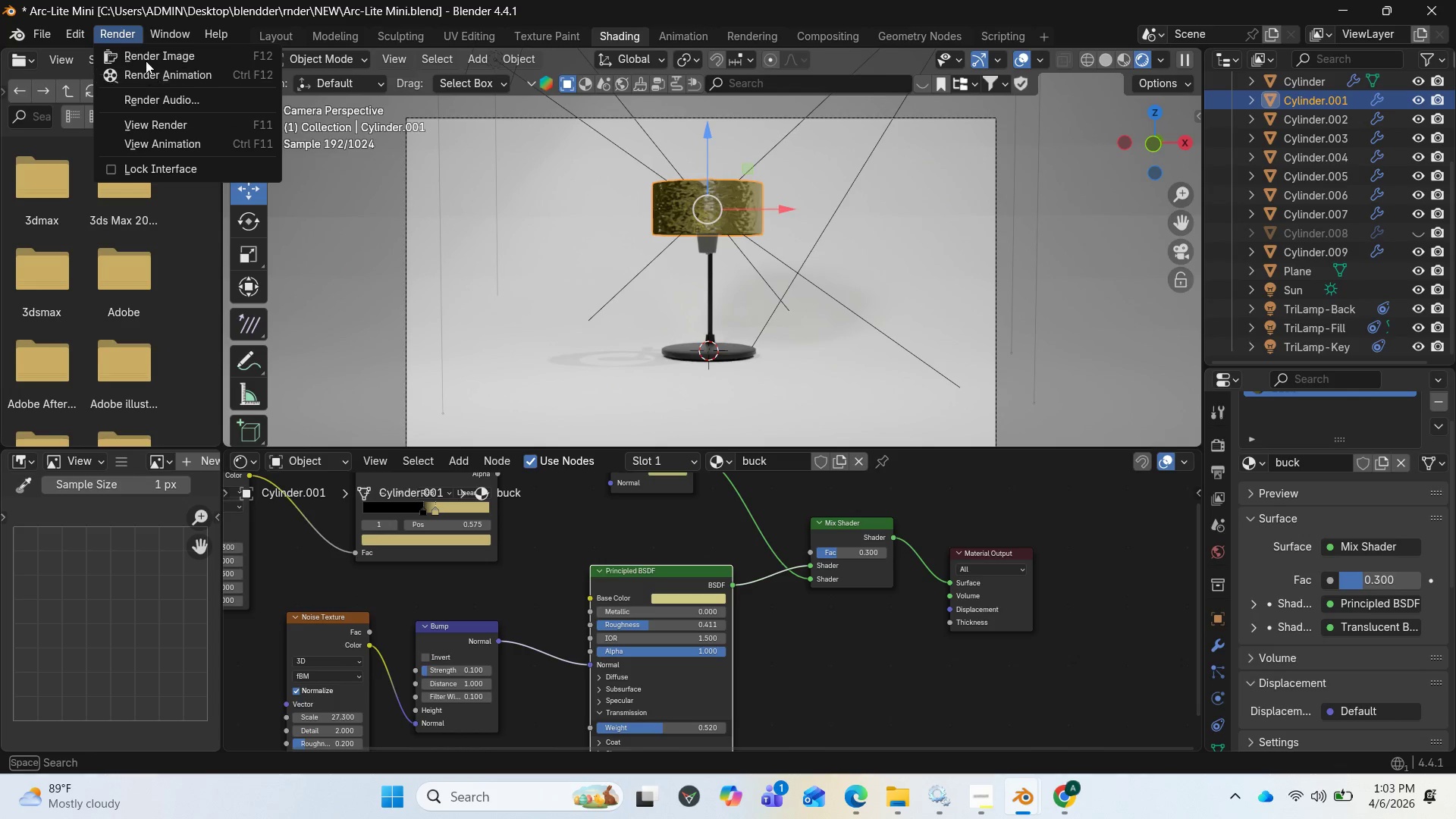 
left_click([146, 57])
 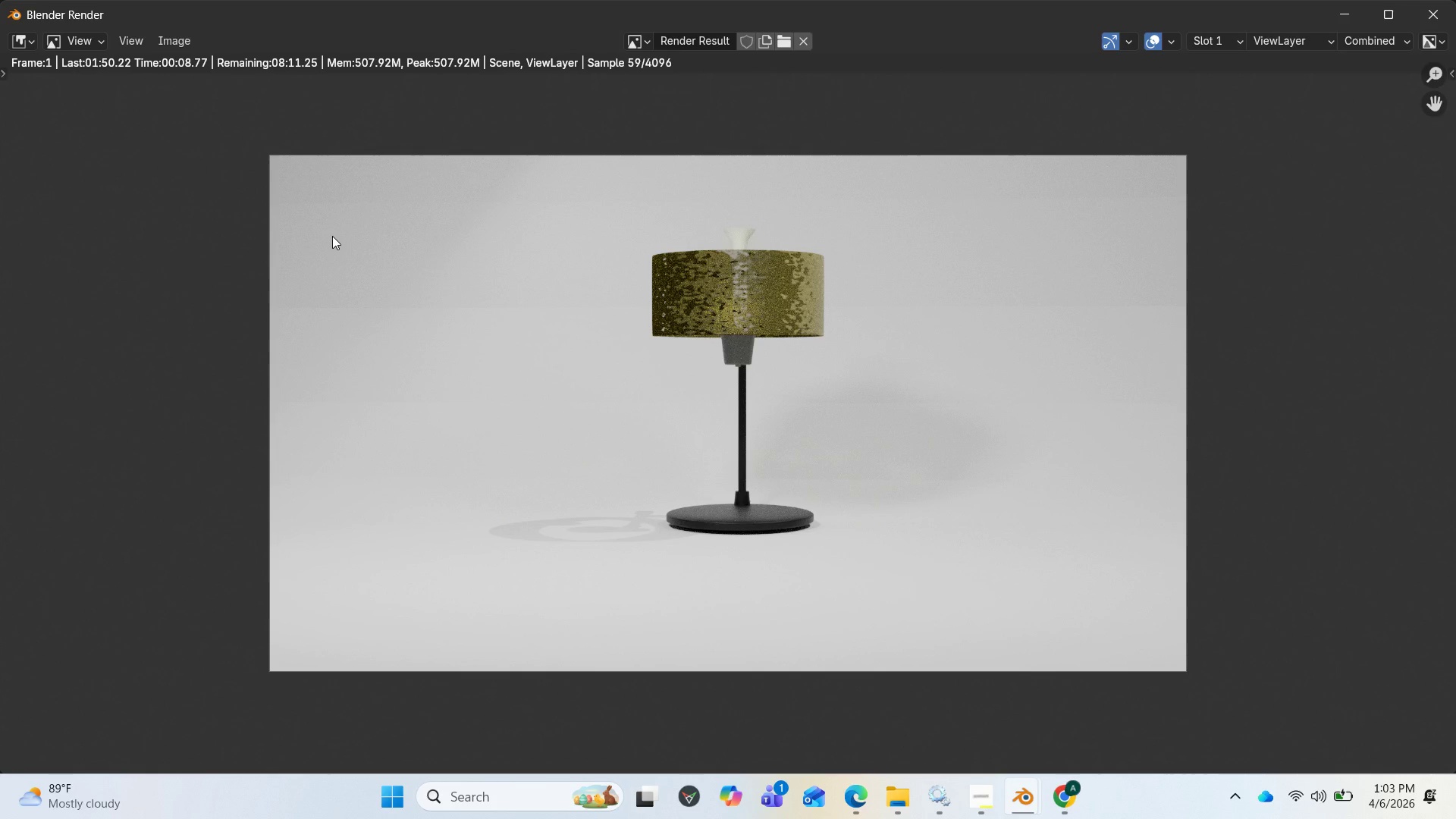 
wait(15.94)
 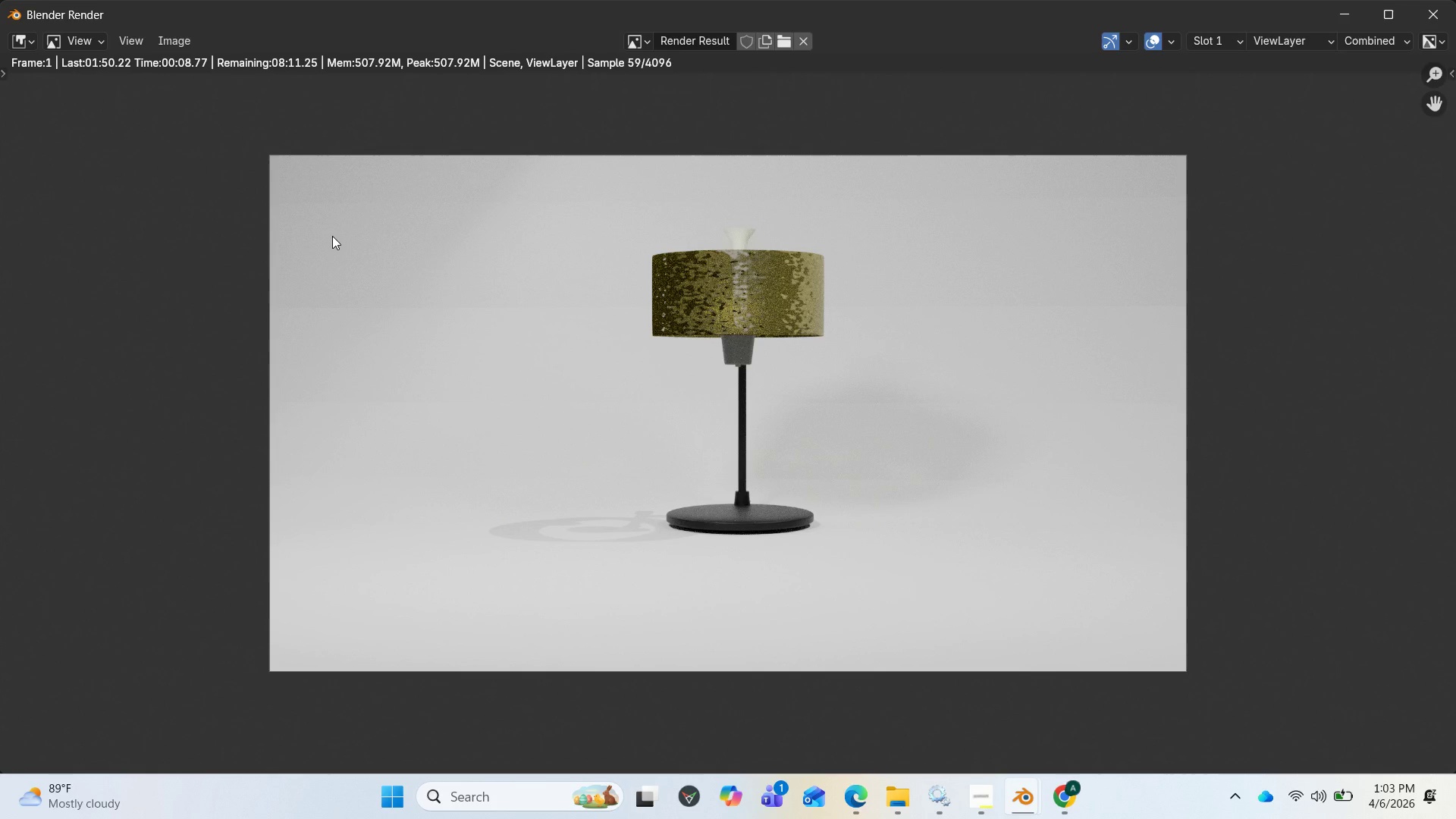 
left_click([1429, 14])
 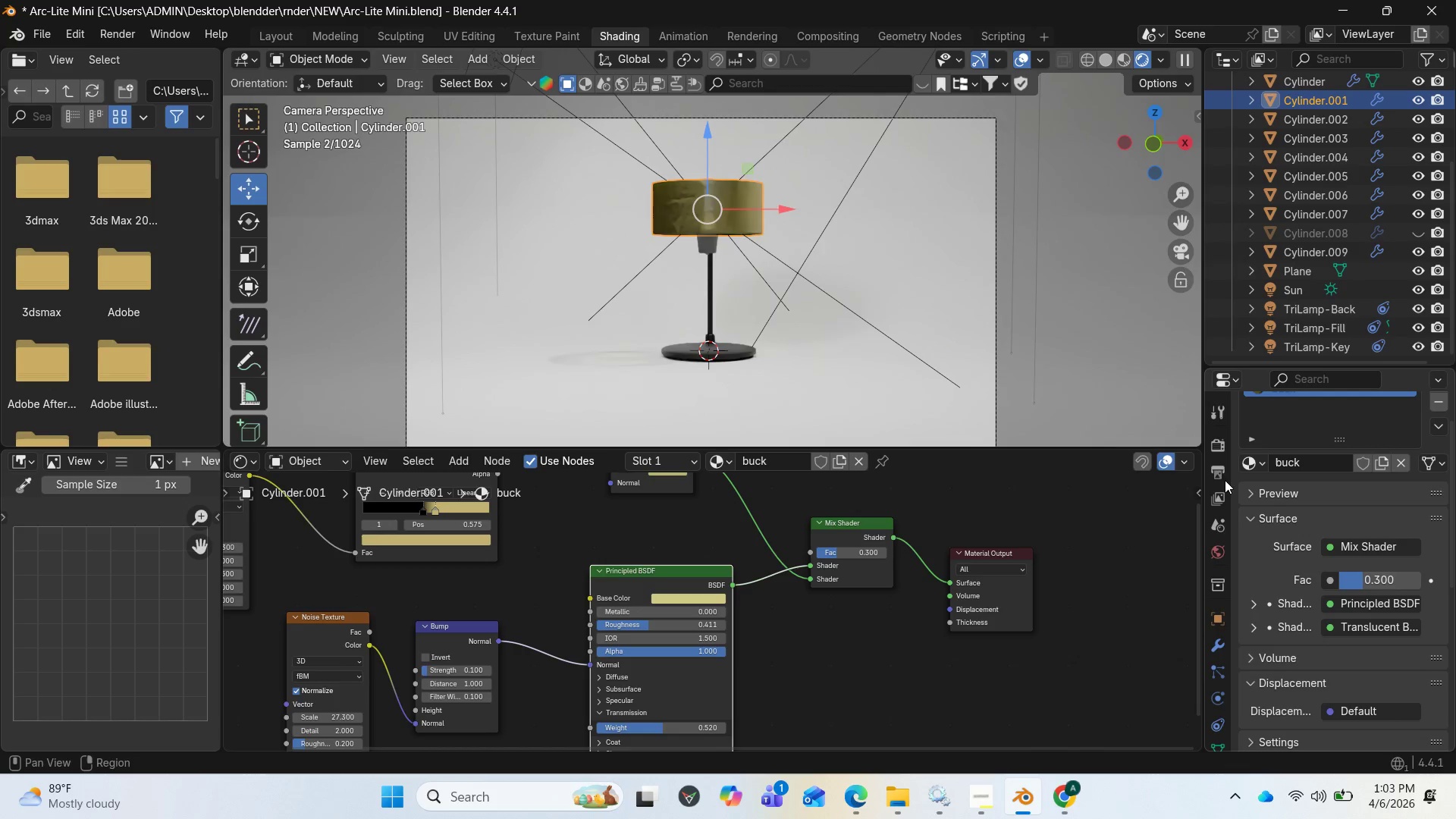 
scroll: coordinate [1341, 560], scroll_direction: up, amount: 7.0
 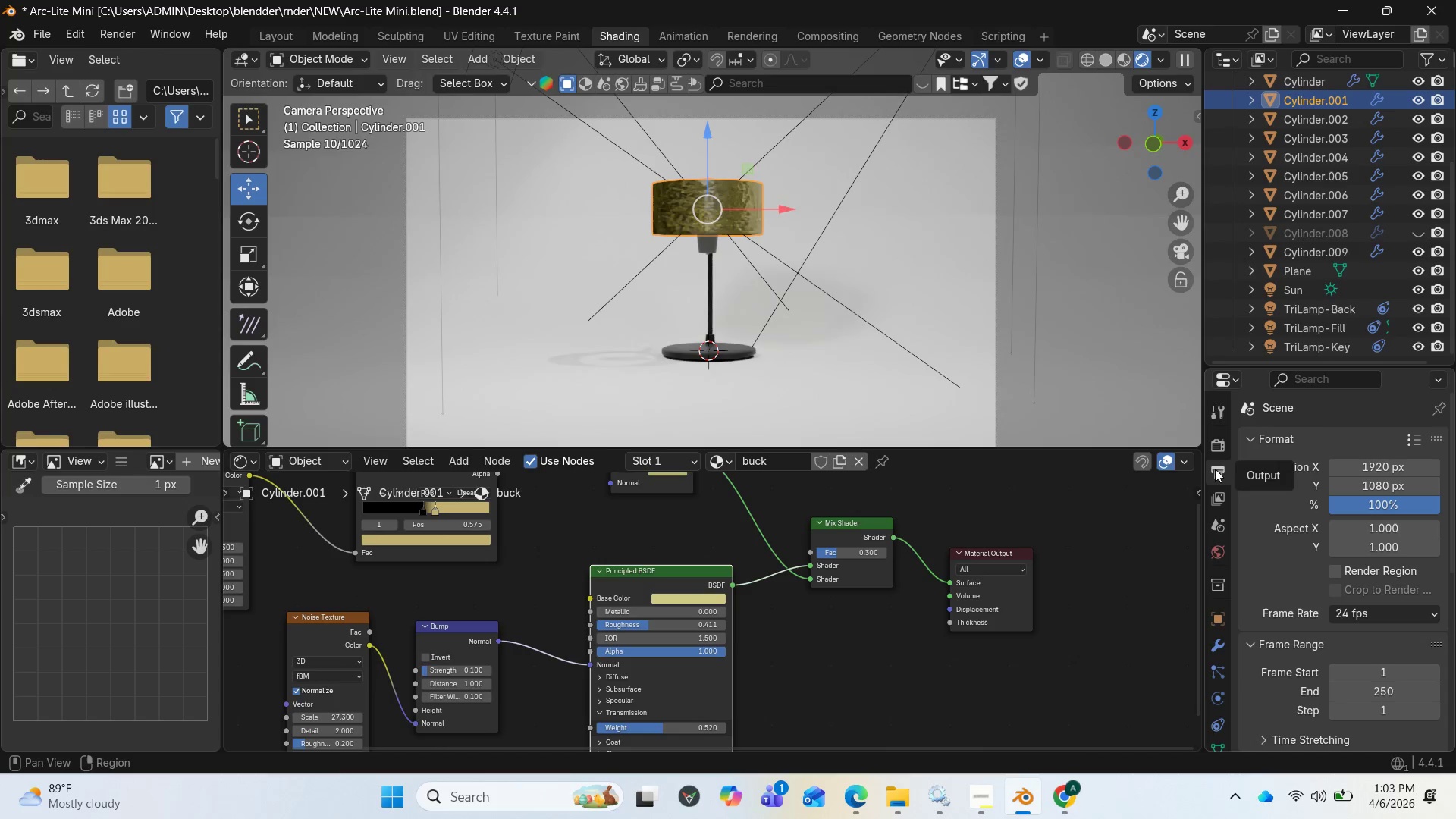 
left_click([1219, 445])
 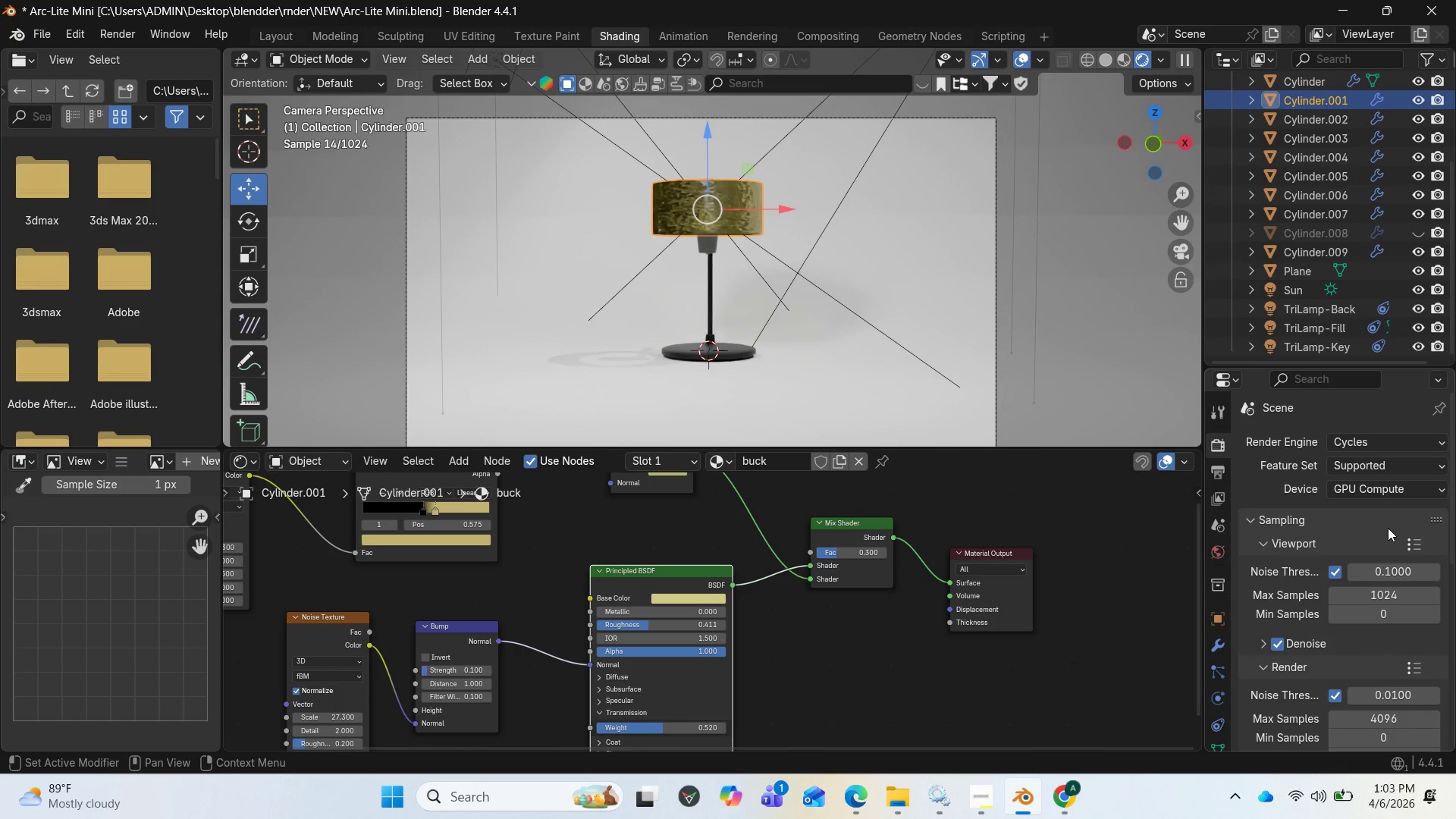 
scroll: coordinate [1366, 613], scroll_direction: down, amount: 4.0
 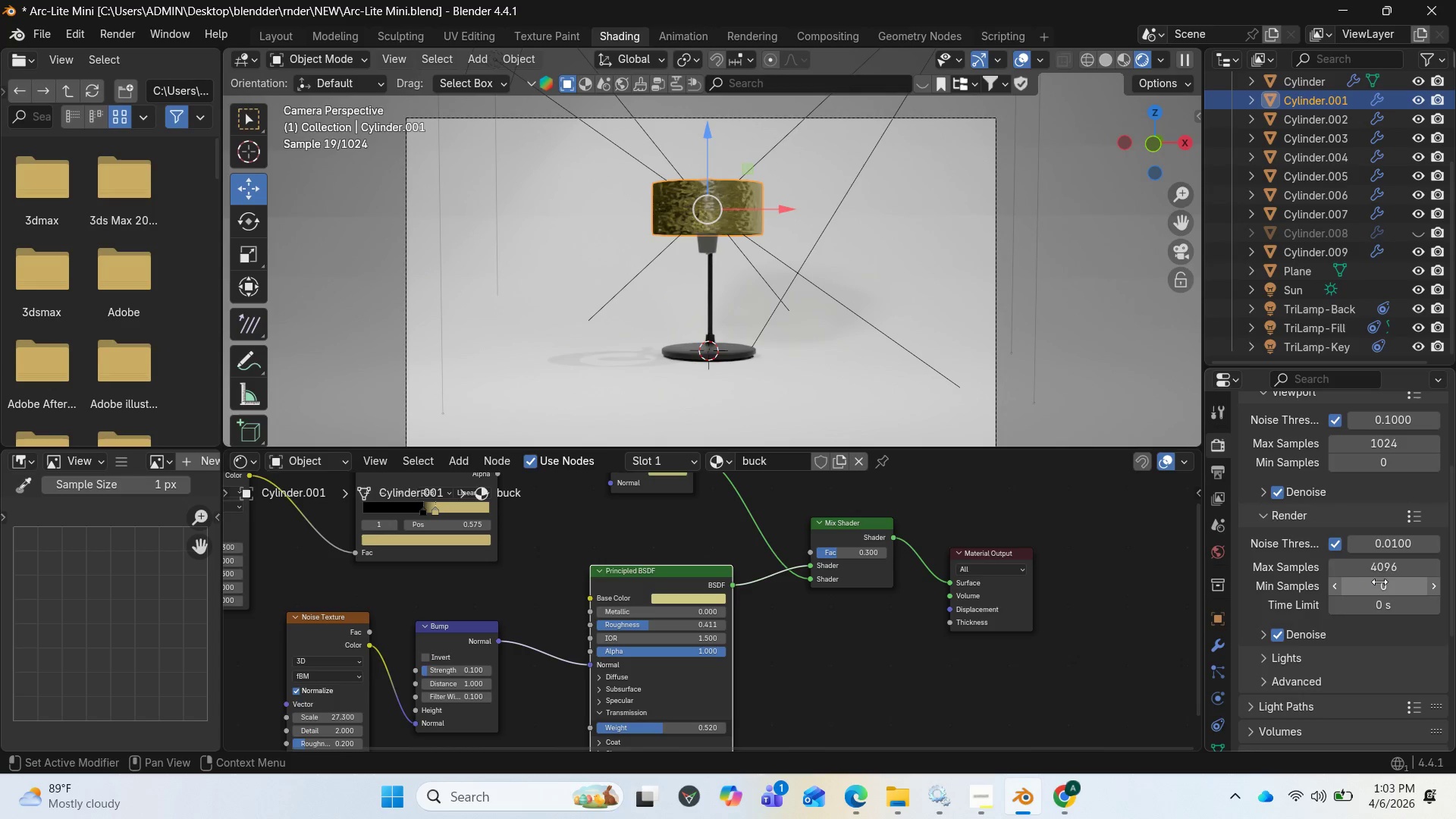 
left_click([1385, 569])
 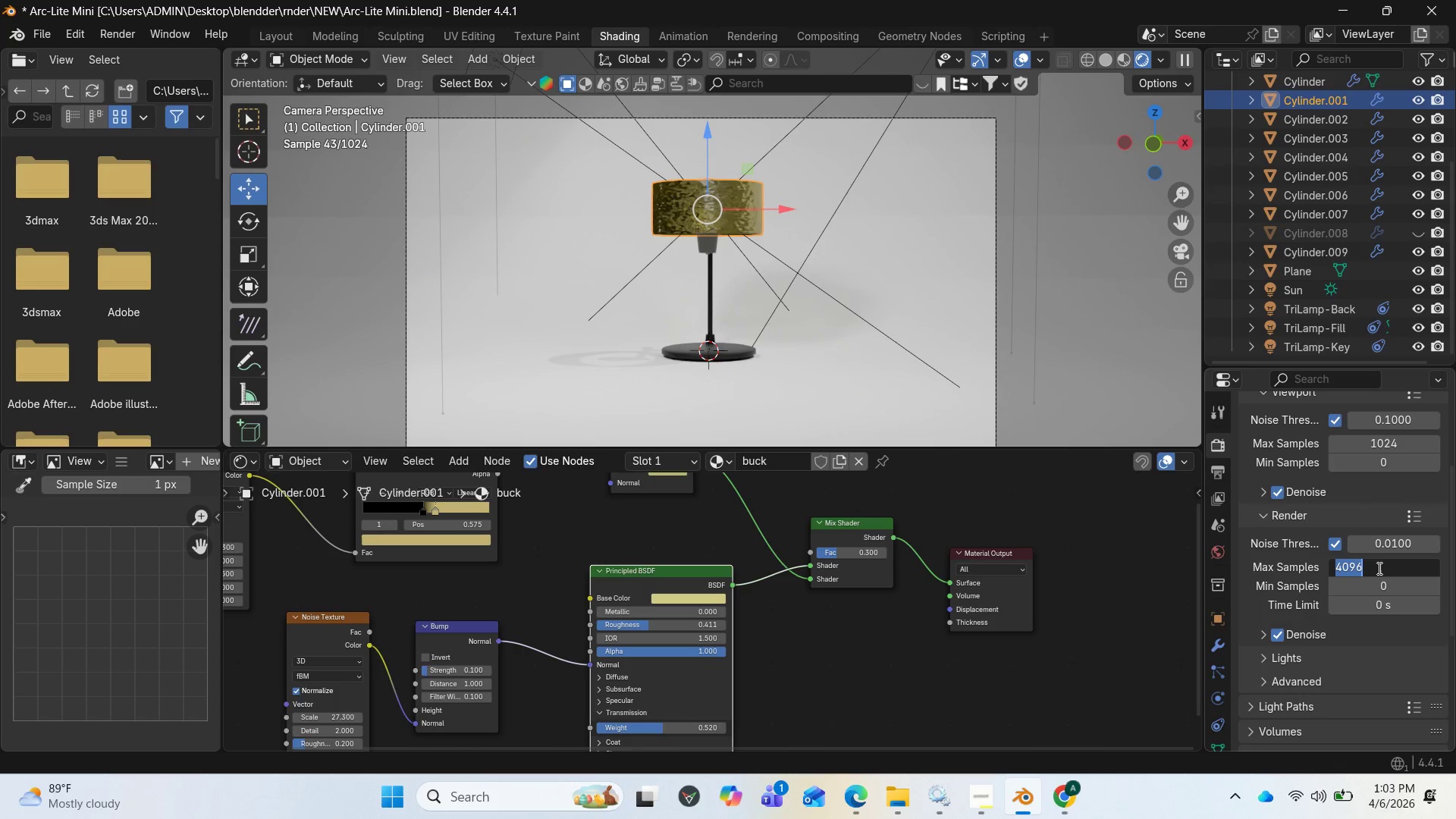 
type(100)
key(Backspace)
key(Backspace)
key(Backspace)
type(500)
 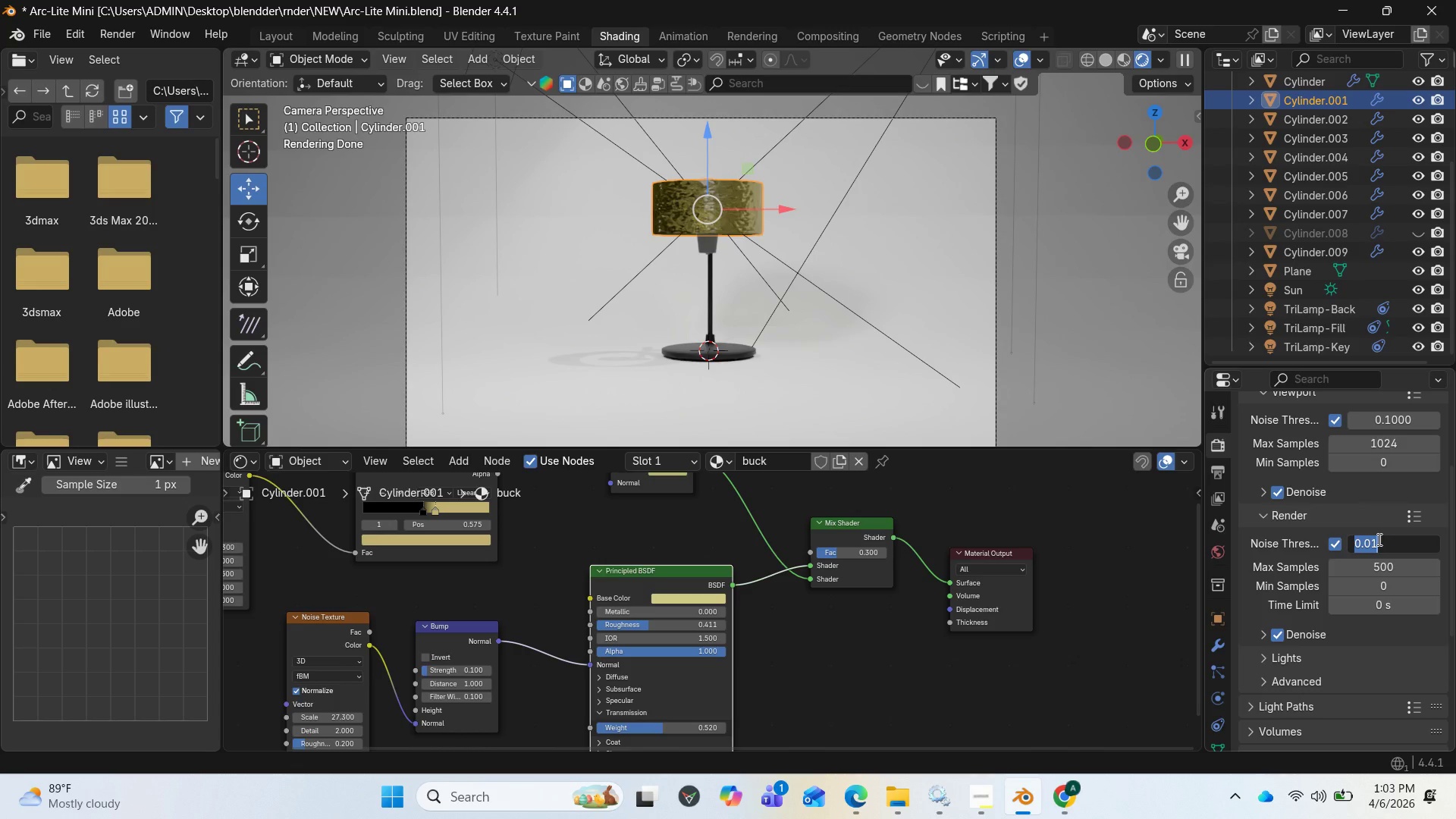 
key(Period)
 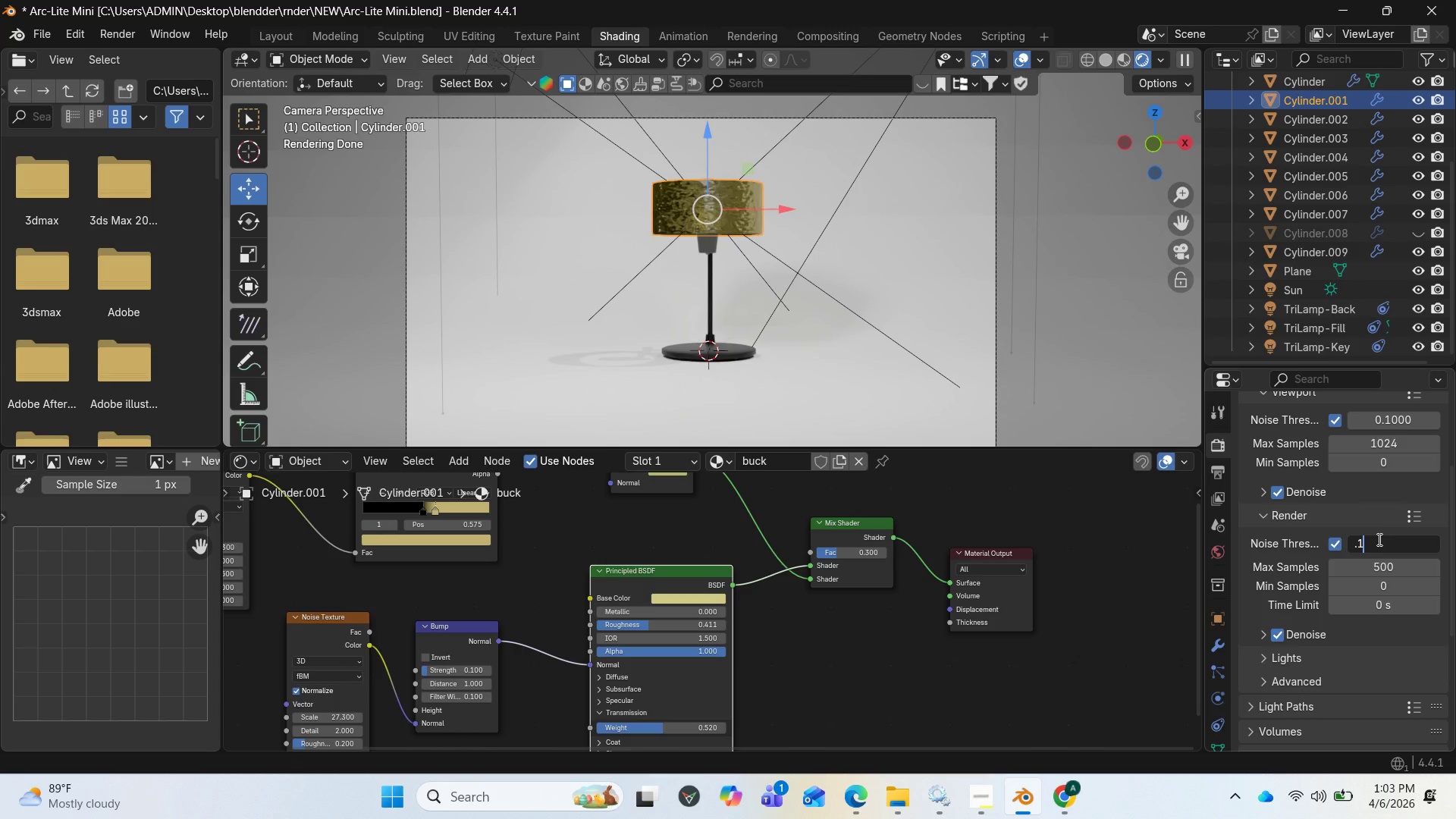 
key(1)
 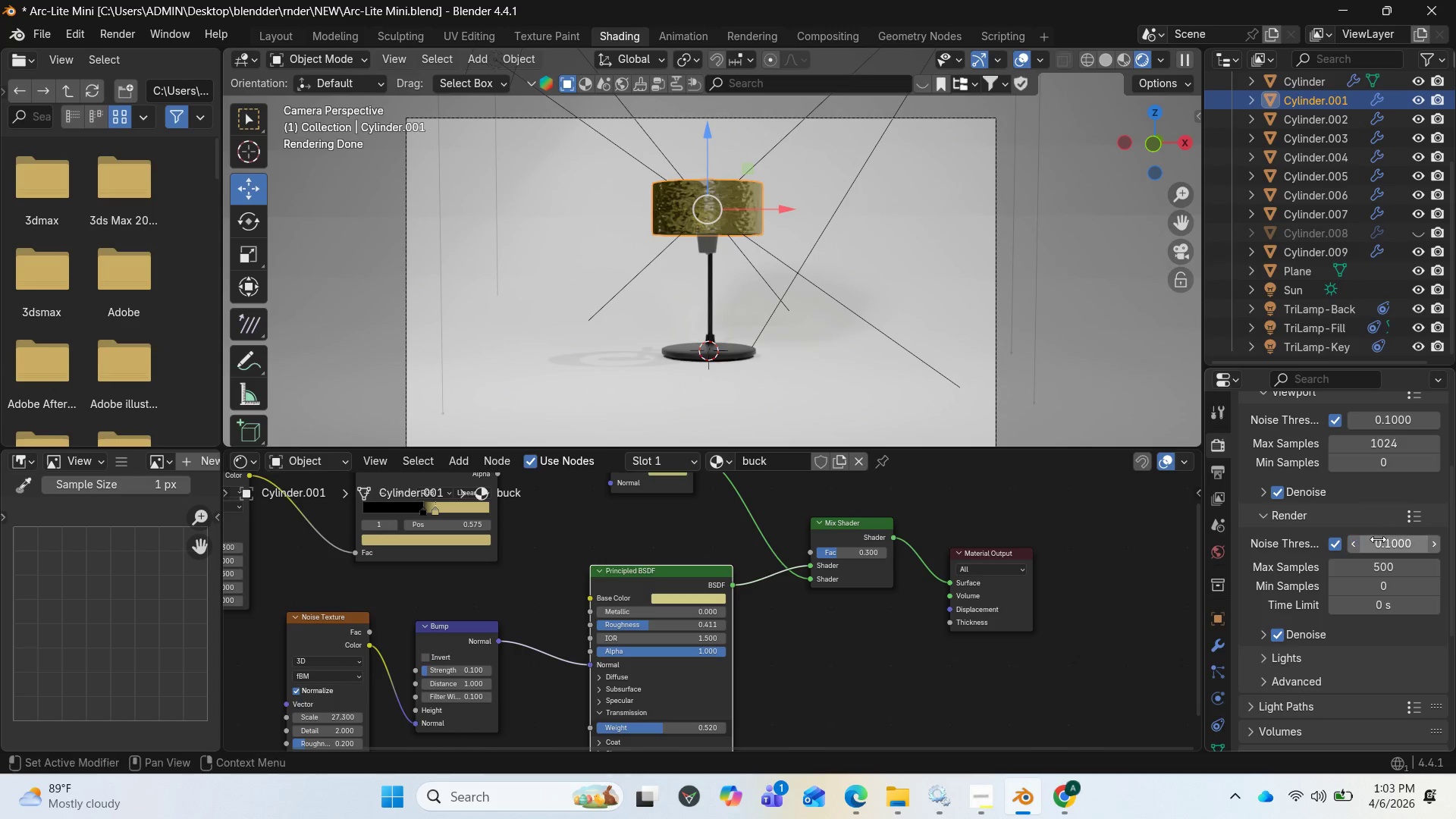 
key(Enter)
 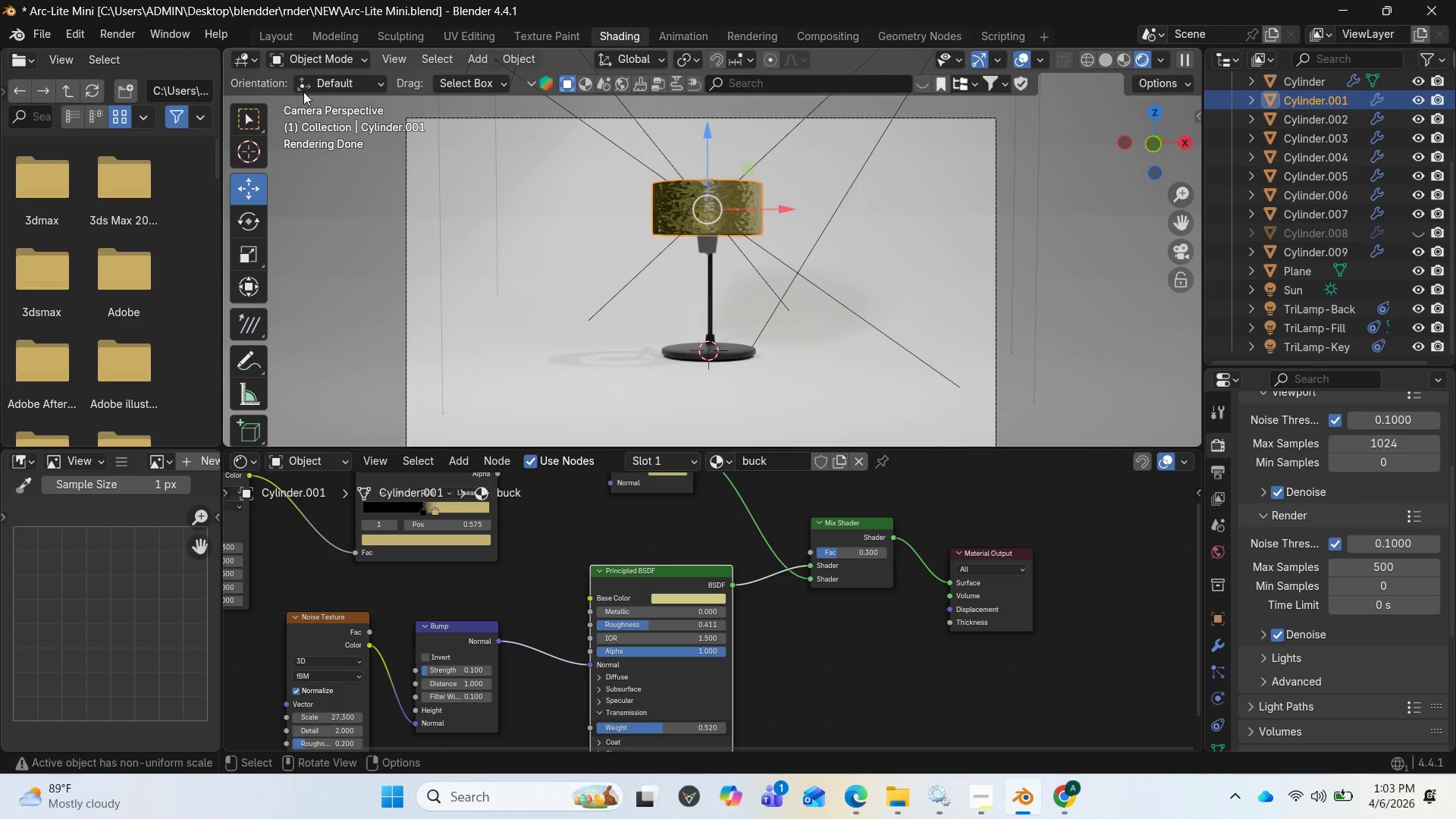 
wait(5.51)
 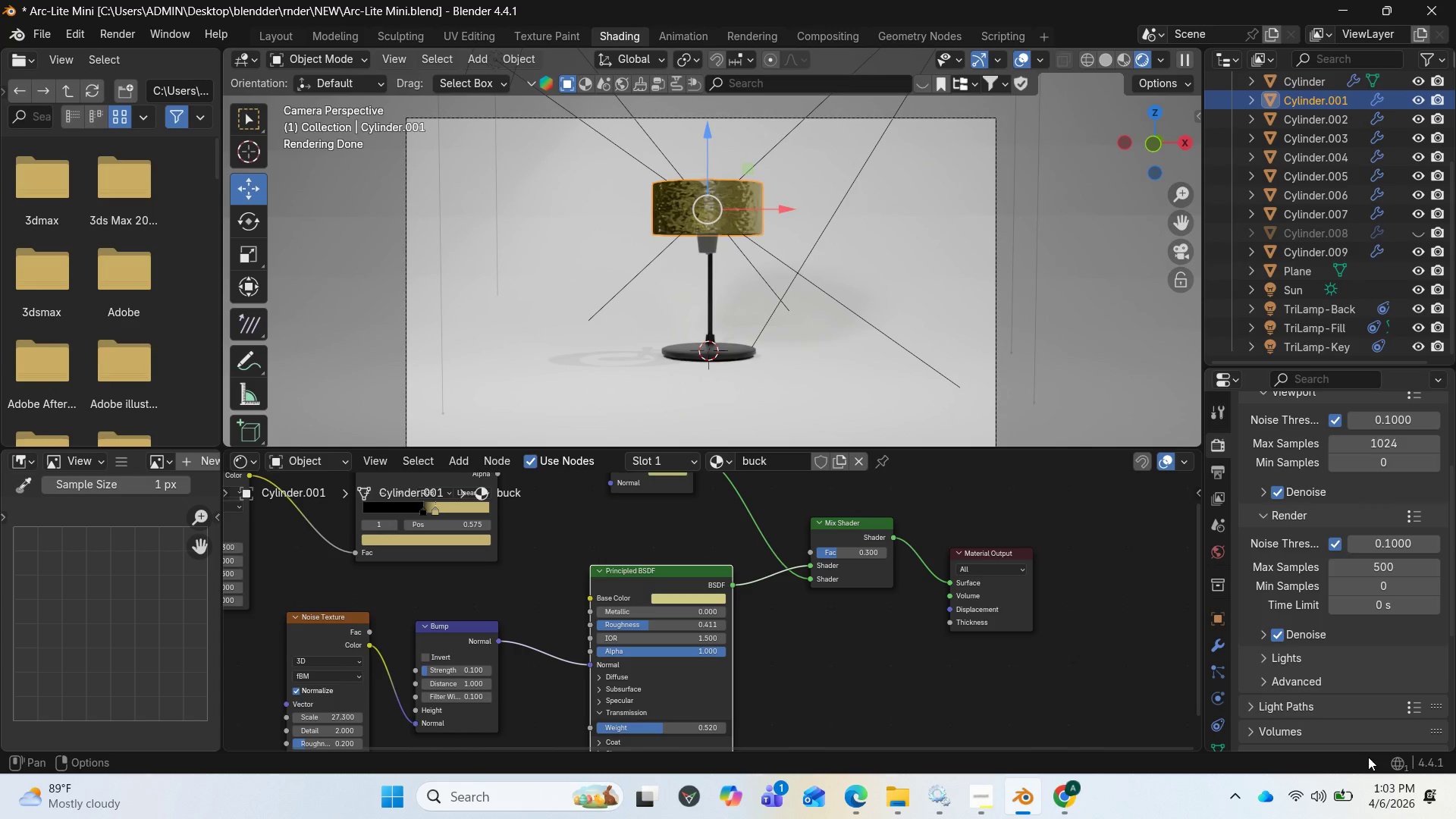 
left_click([129, 34])
 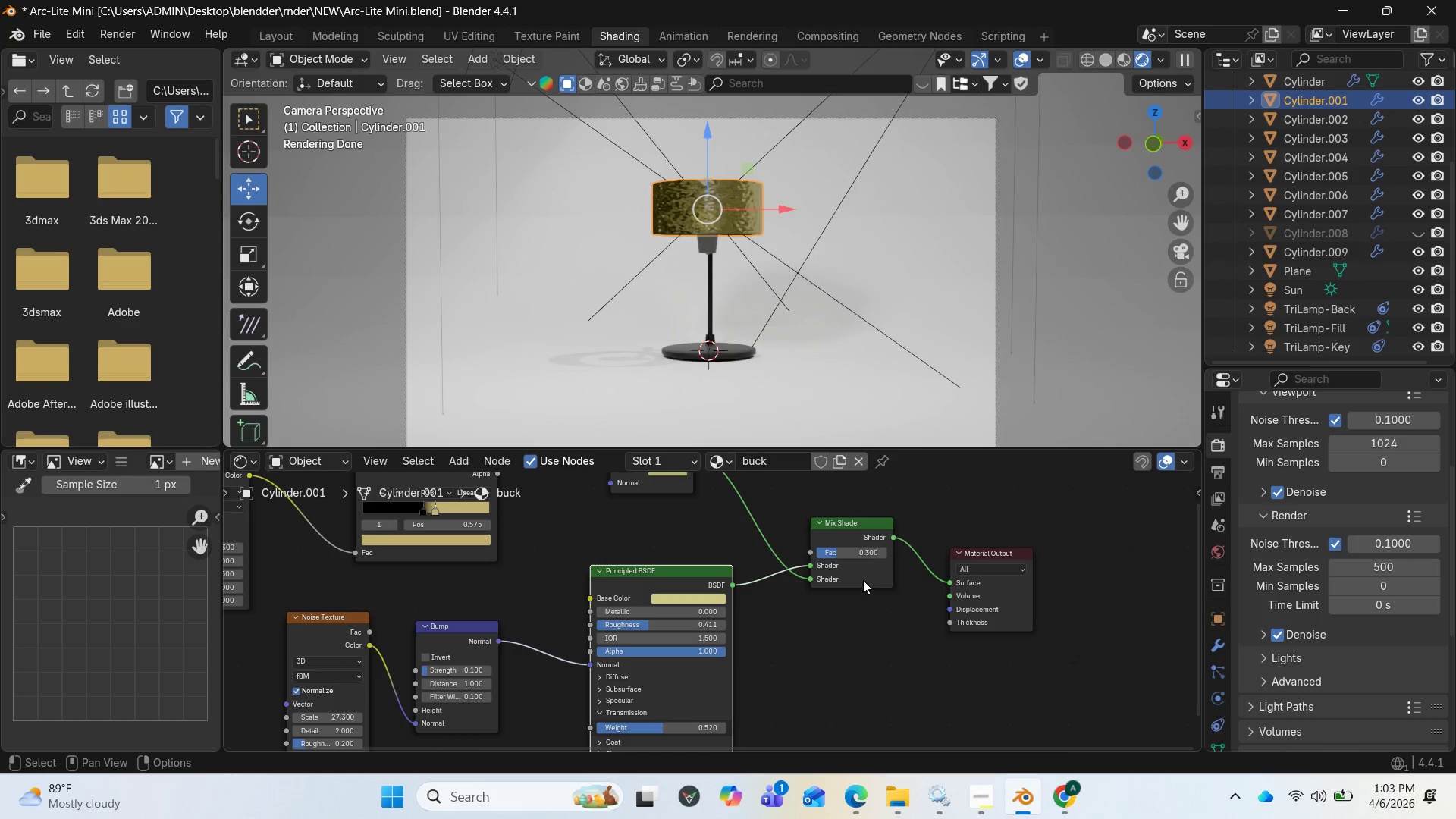 
scroll: coordinate [826, 657], scroll_direction: up, amount: 3.0
 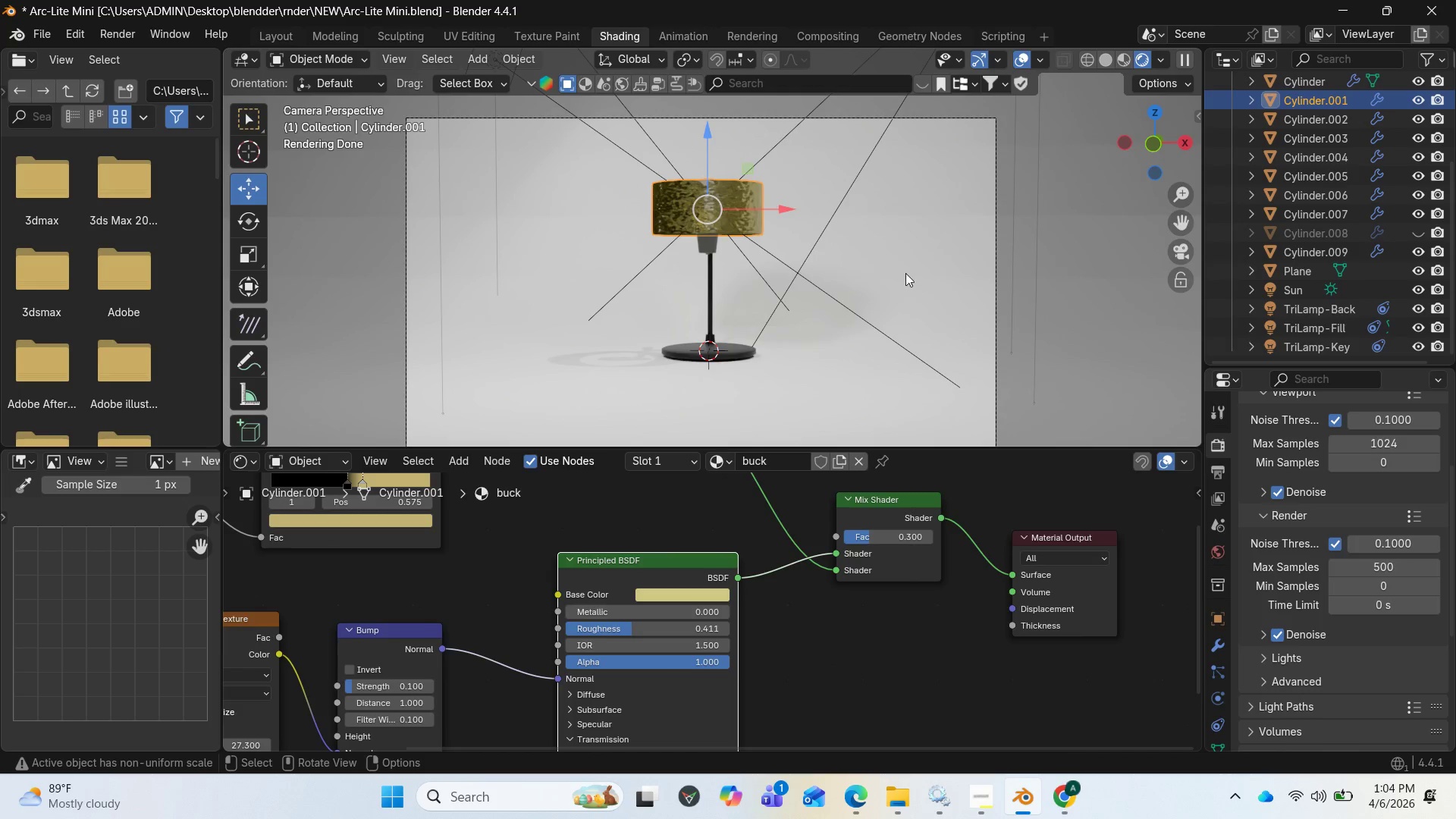 
left_click([791, 137])
 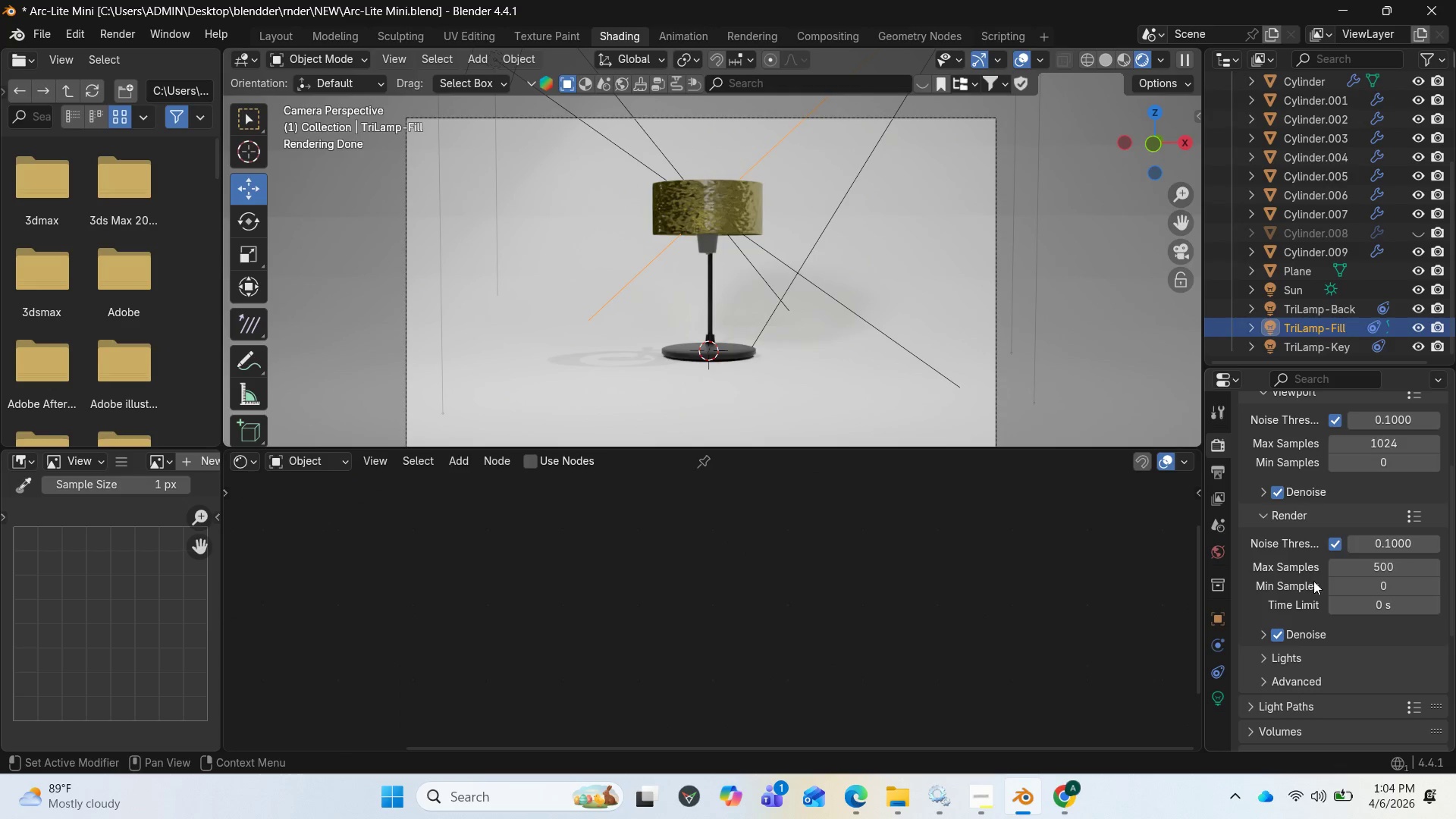 
scroll: coordinate [1316, 605], scroll_direction: down, amount: 5.0
 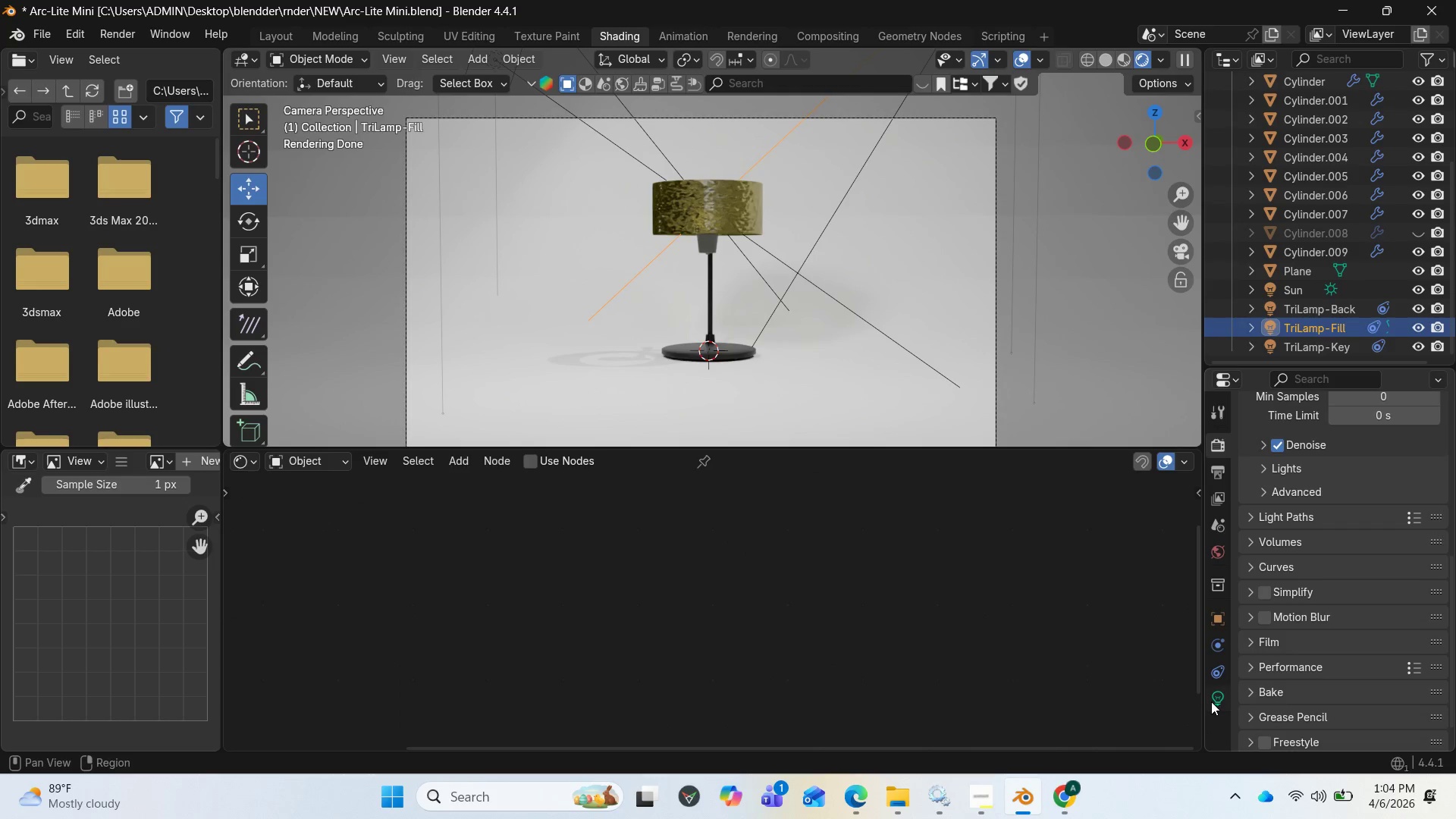 
left_click([1211, 701])
 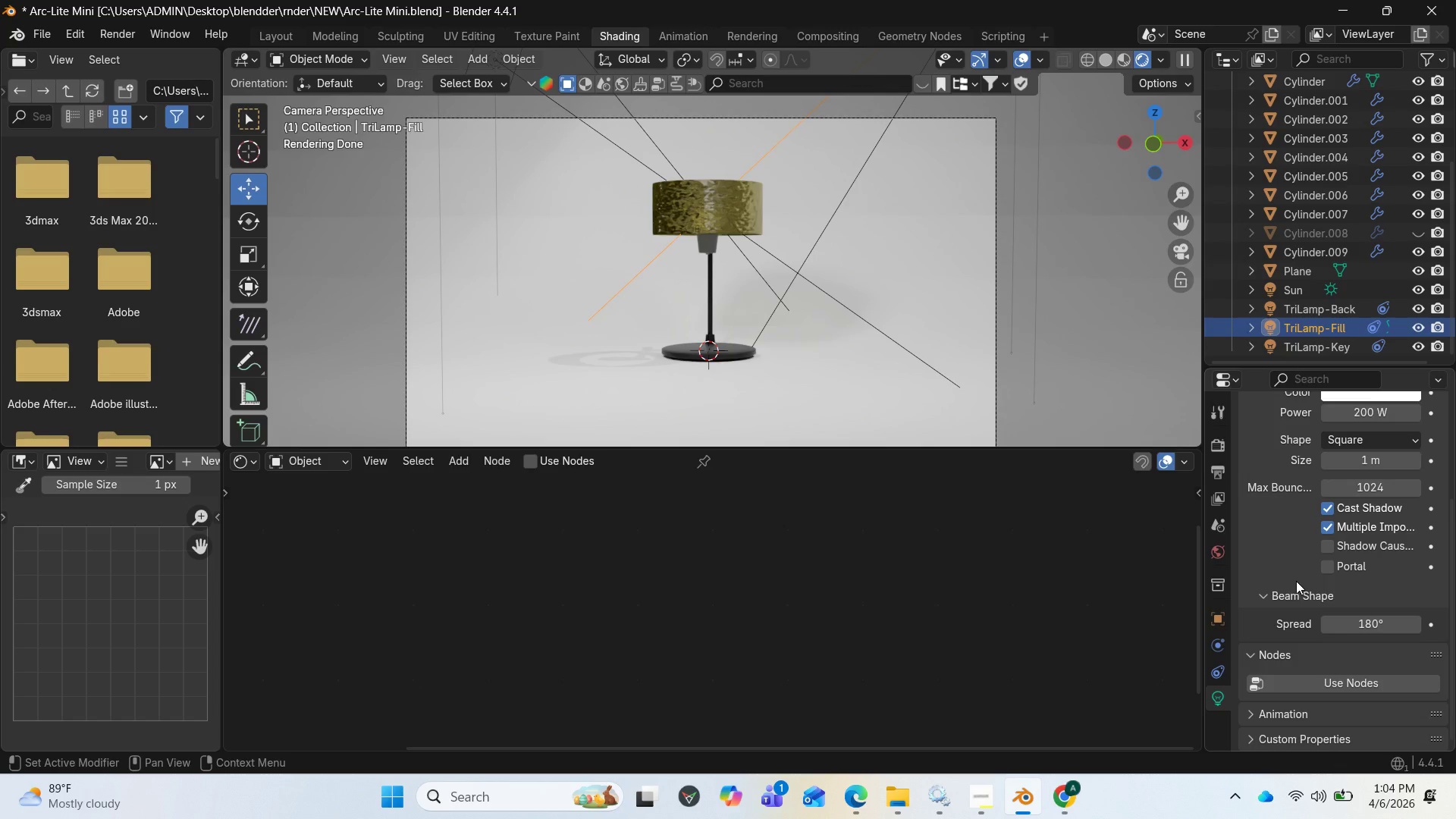 
scroll: coordinate [1296, 581], scroll_direction: up, amount: 1.0
 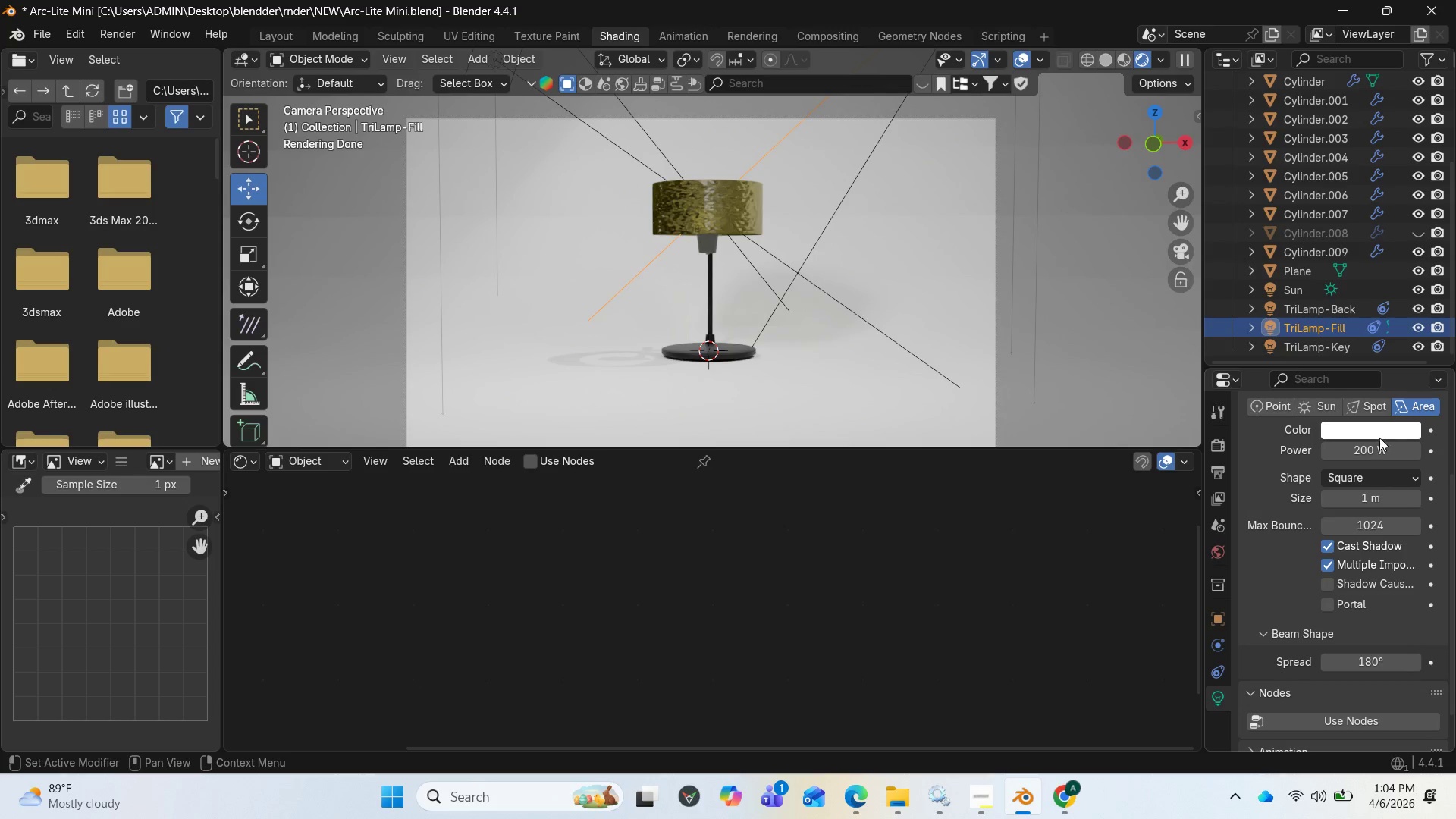 
left_click([1379, 433])
 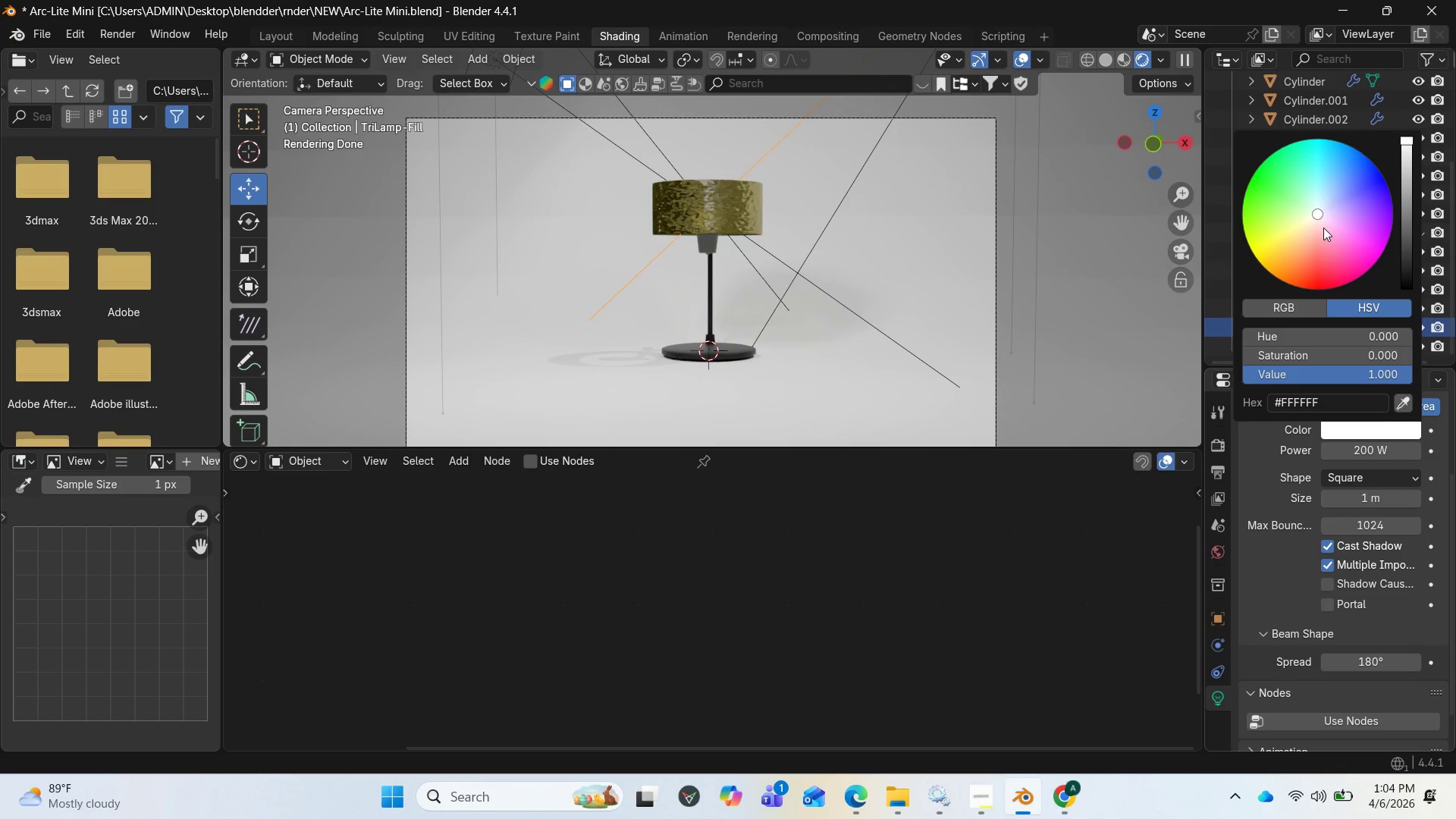 
left_click_drag(start_coordinate=[1322, 224], to_coordinate=[1306, 221])
 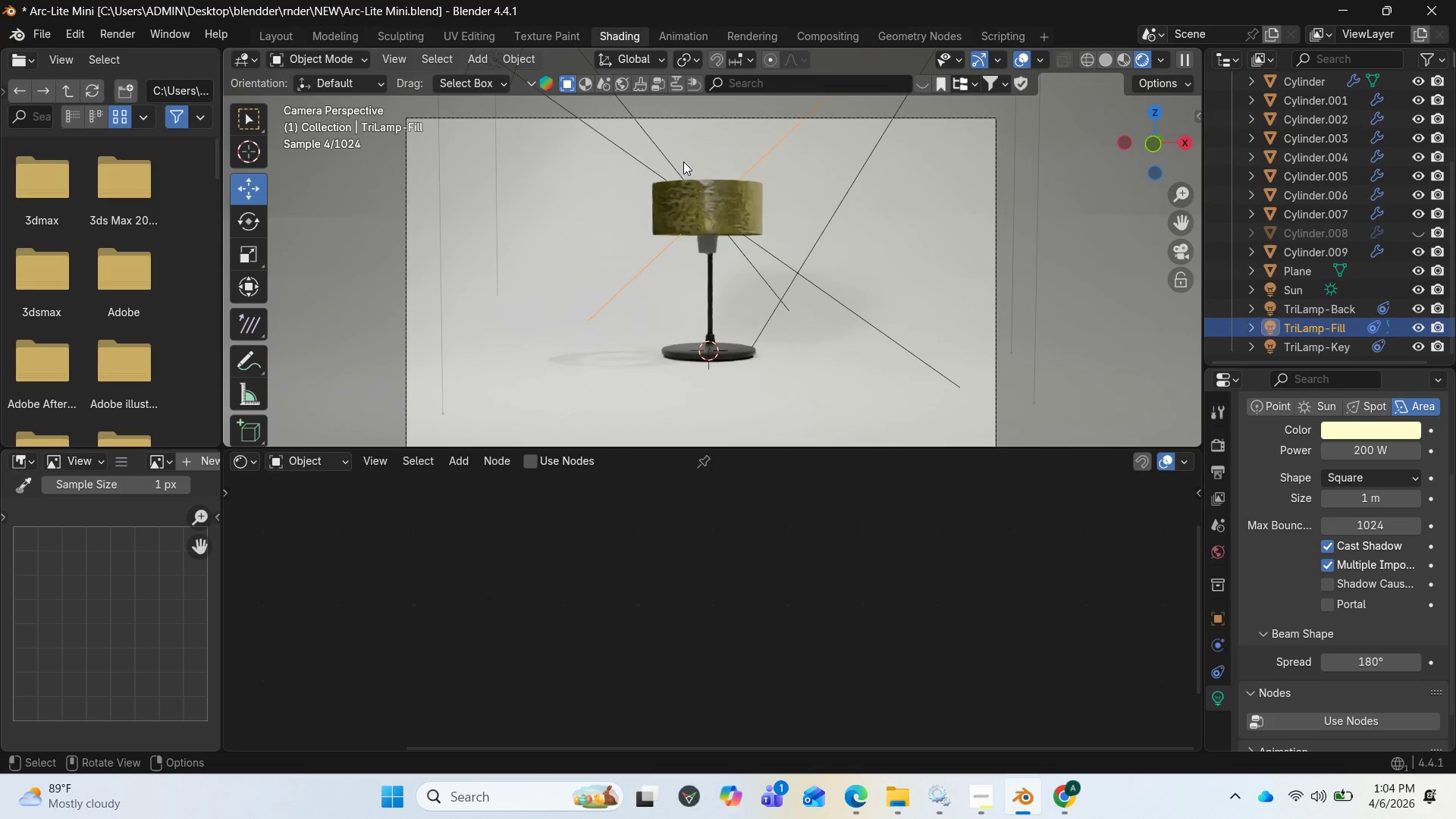 
left_click([668, 162])
 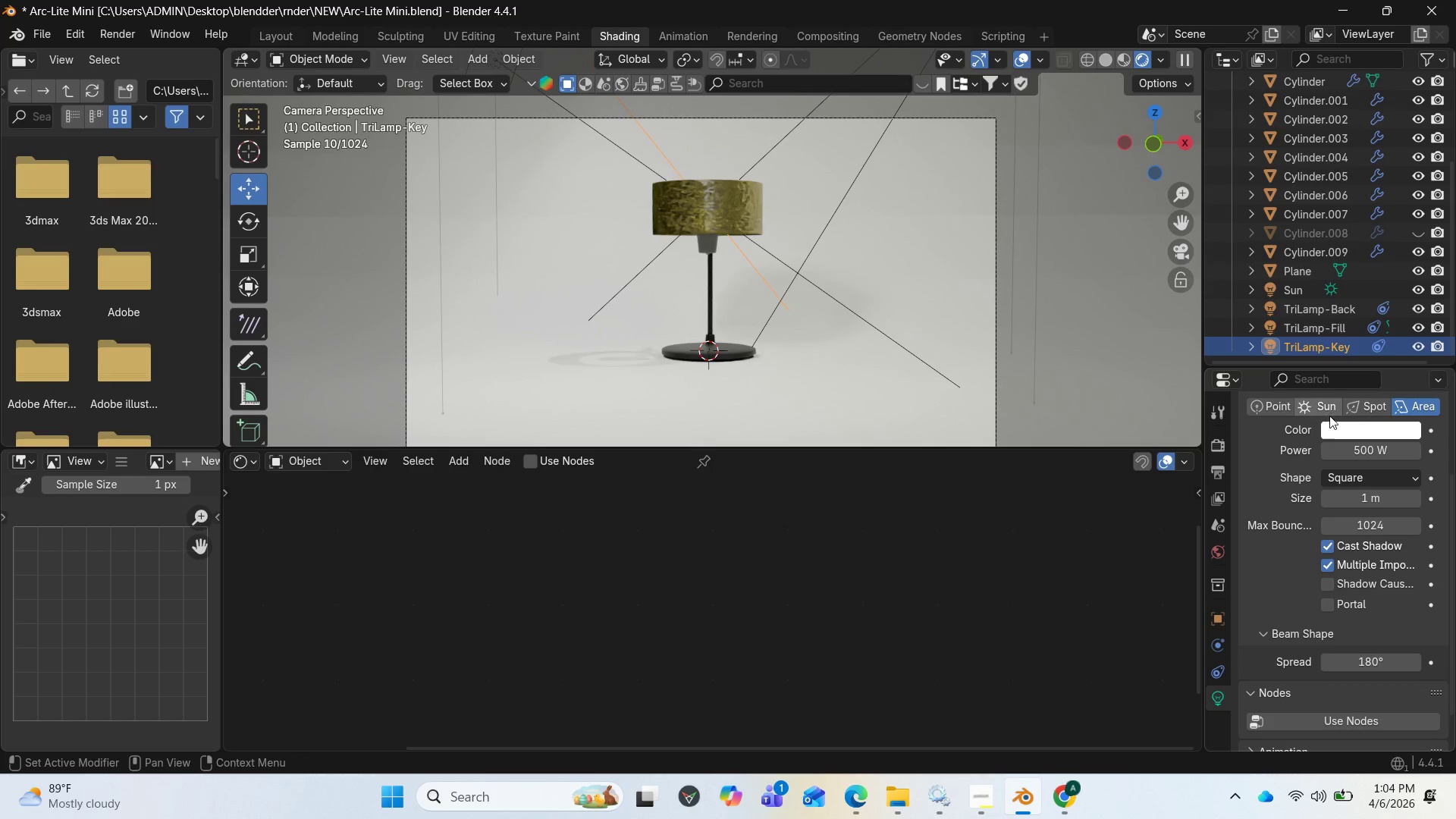 
left_click([1346, 432])
 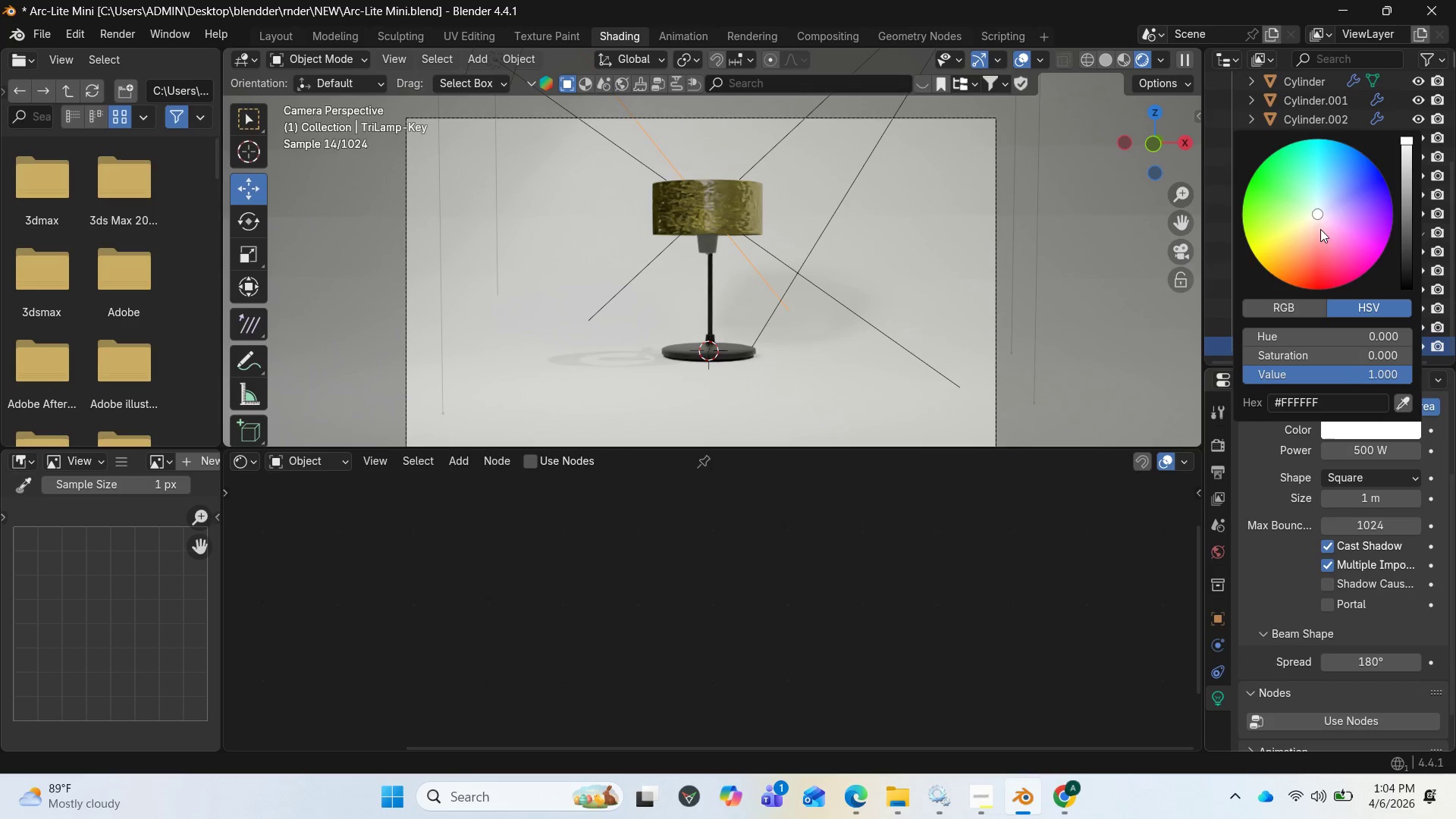 
left_click_drag(start_coordinate=[1319, 218], to_coordinate=[1295, 224])
 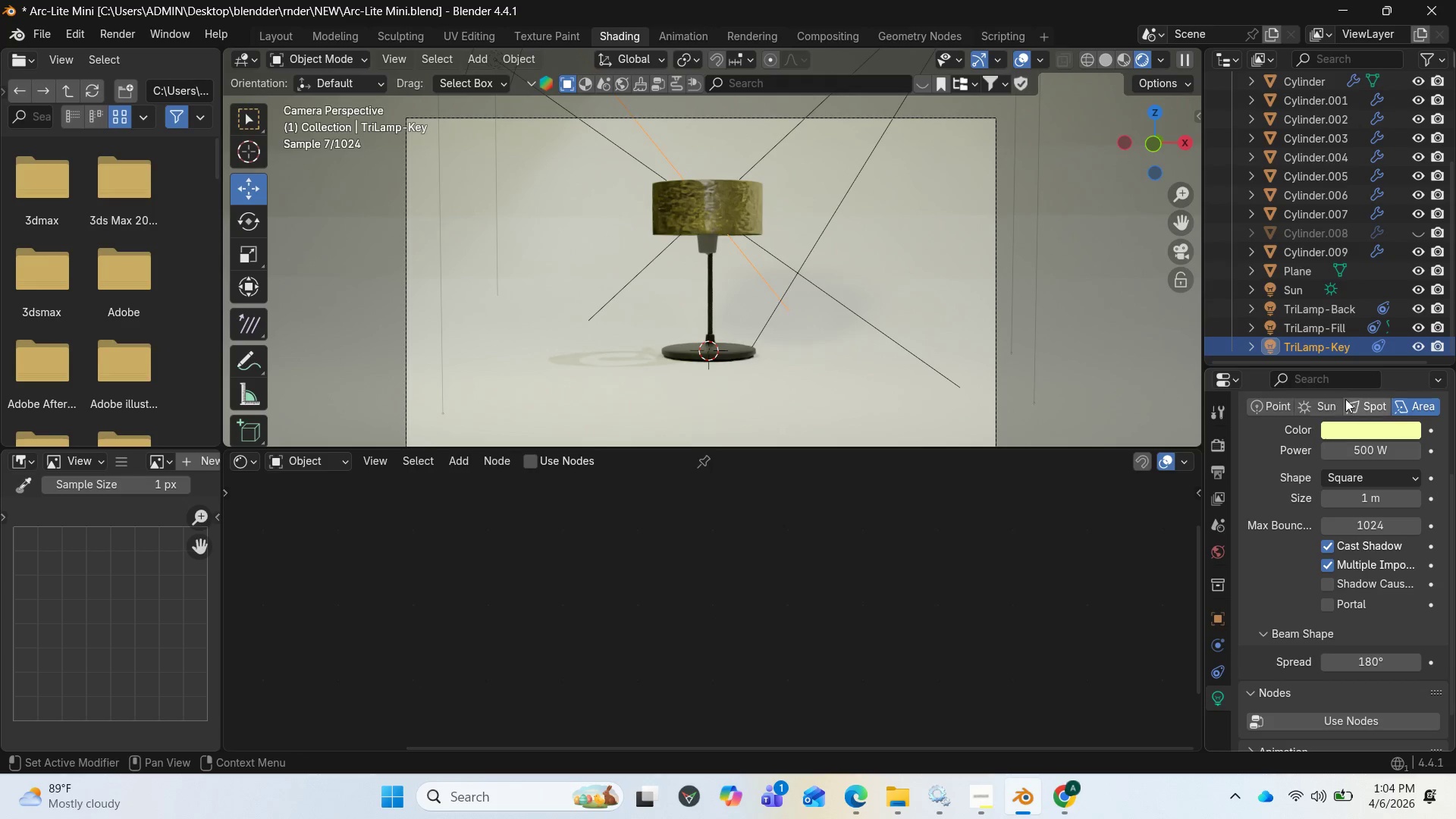 
mouse_move([1359, 418])
 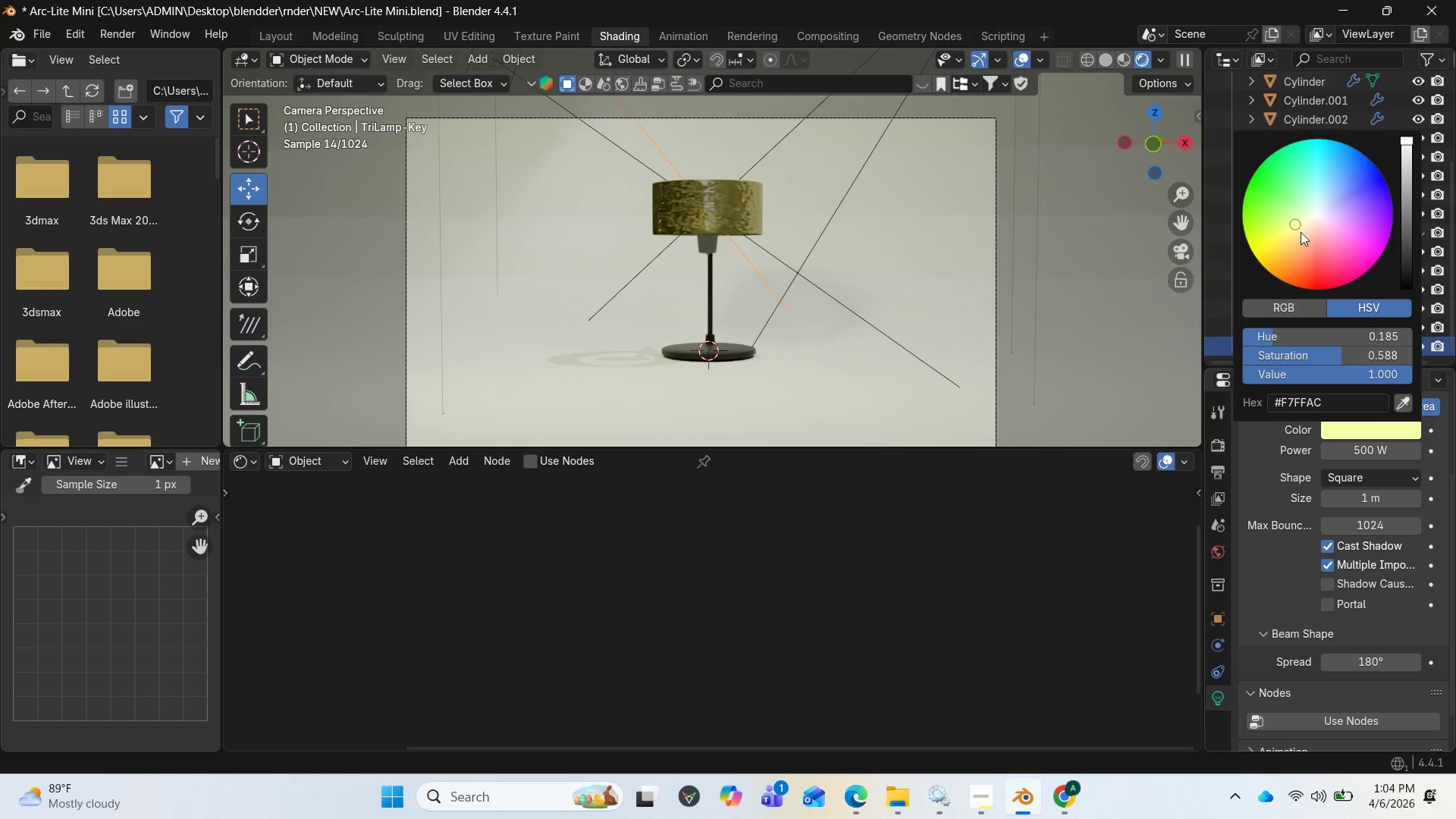 
left_click_drag(start_coordinate=[1300, 229], to_coordinate=[1292, 229])
 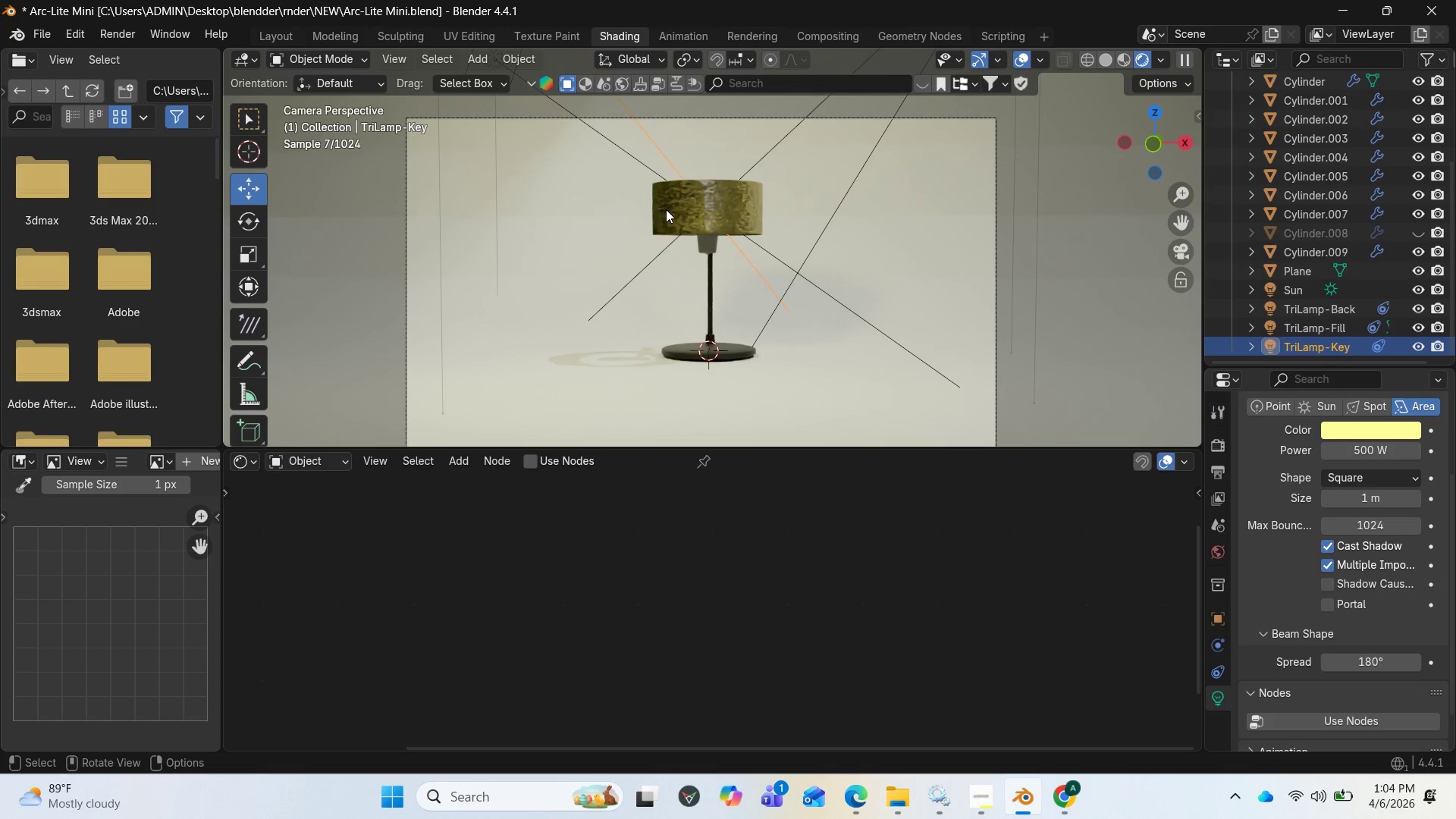 
left_click([662, 173])
 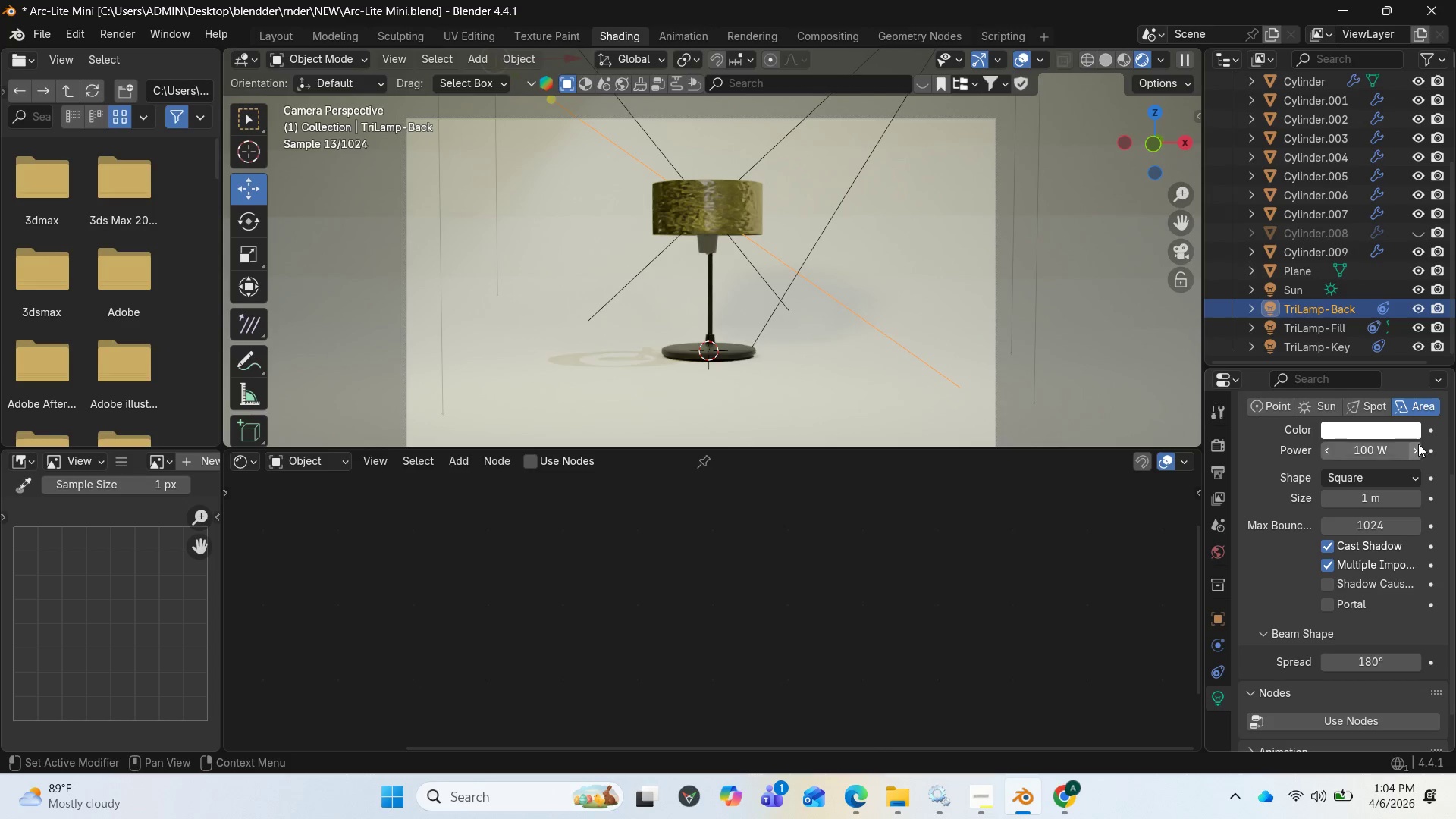 
left_click([1385, 425])
 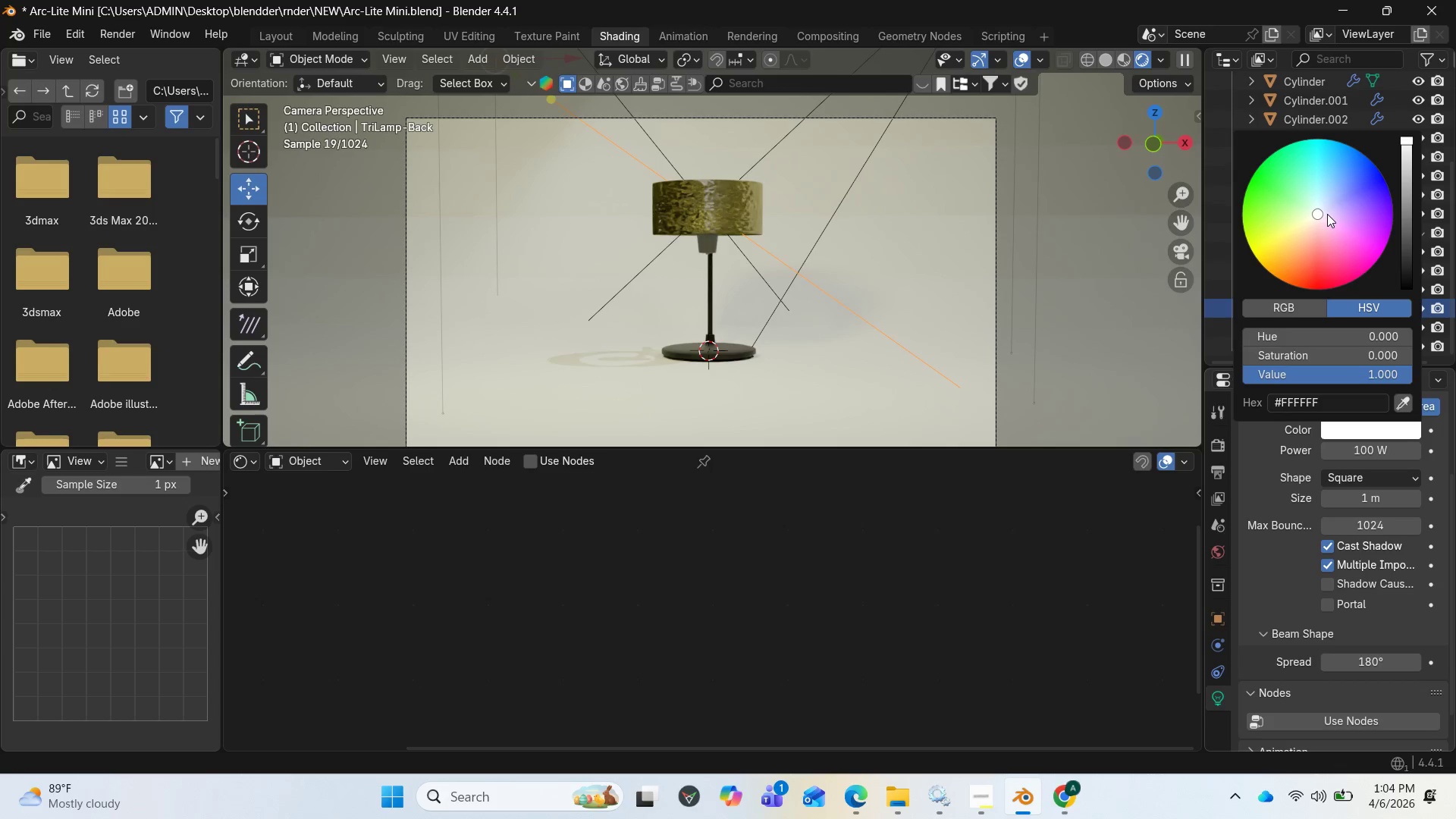 
left_click_drag(start_coordinate=[1313, 216], to_coordinate=[1294, 240])
 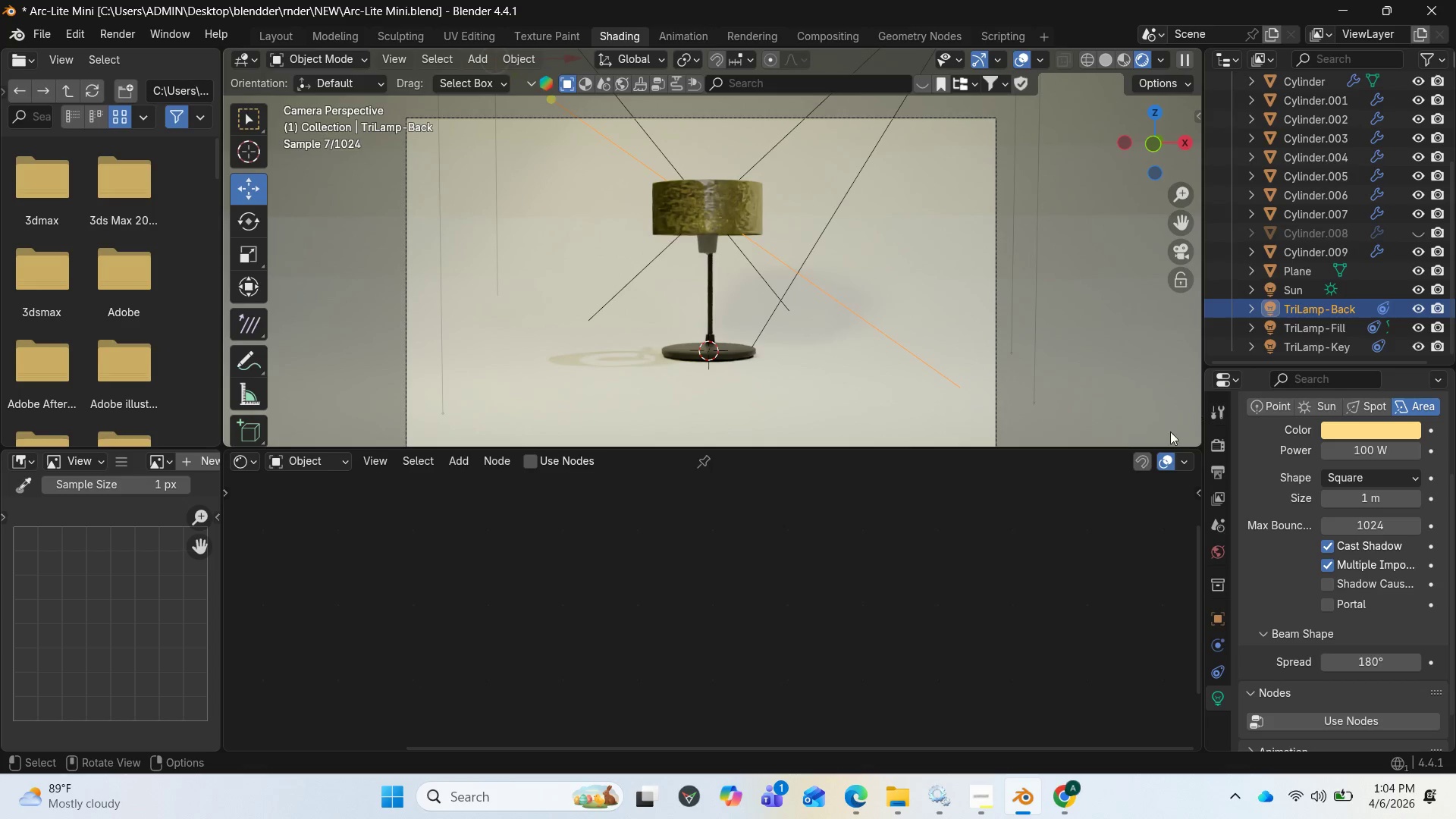 
left_click([1343, 430])
 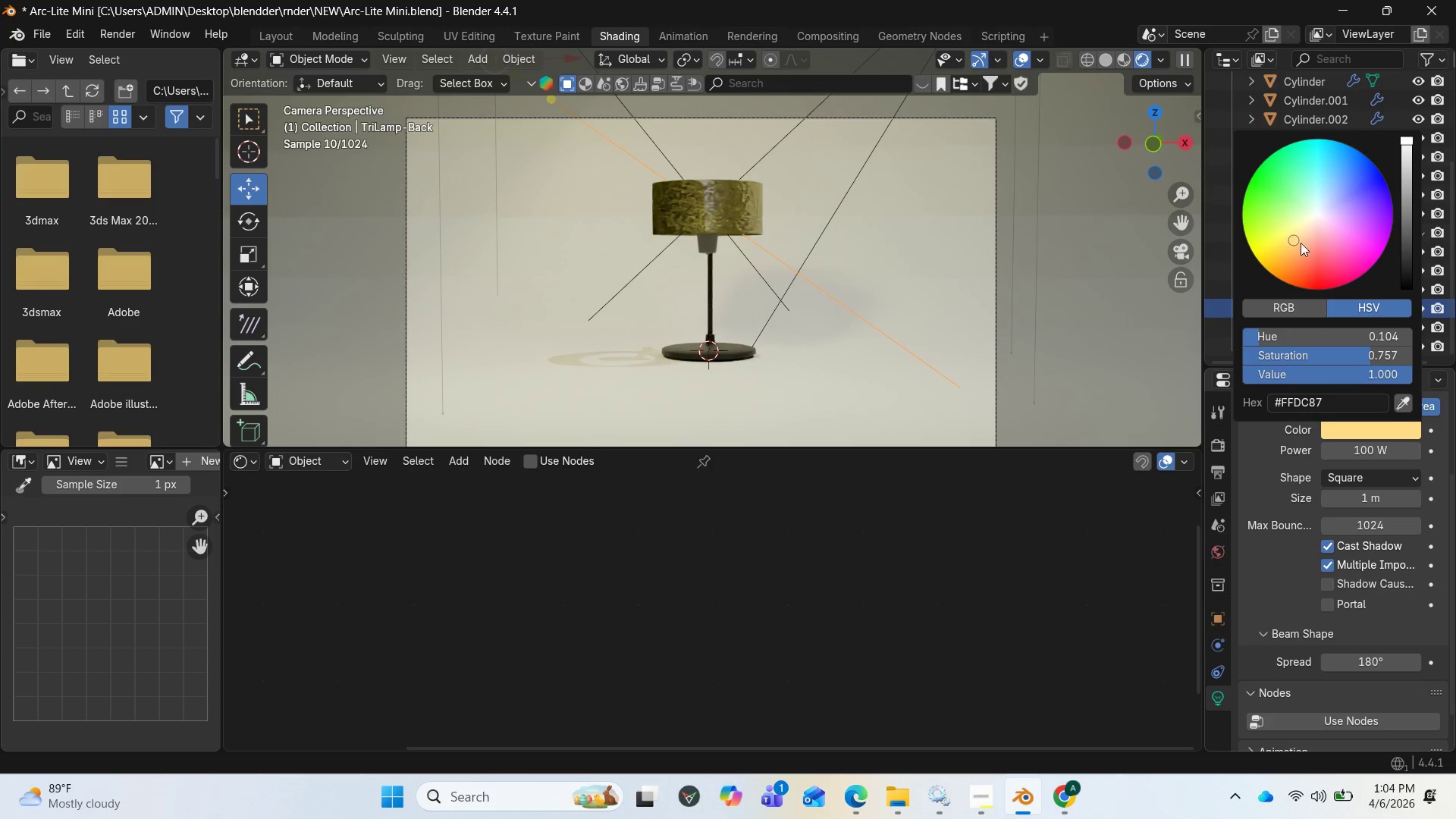 
left_click_drag(start_coordinate=[1302, 225], to_coordinate=[1294, 195])
 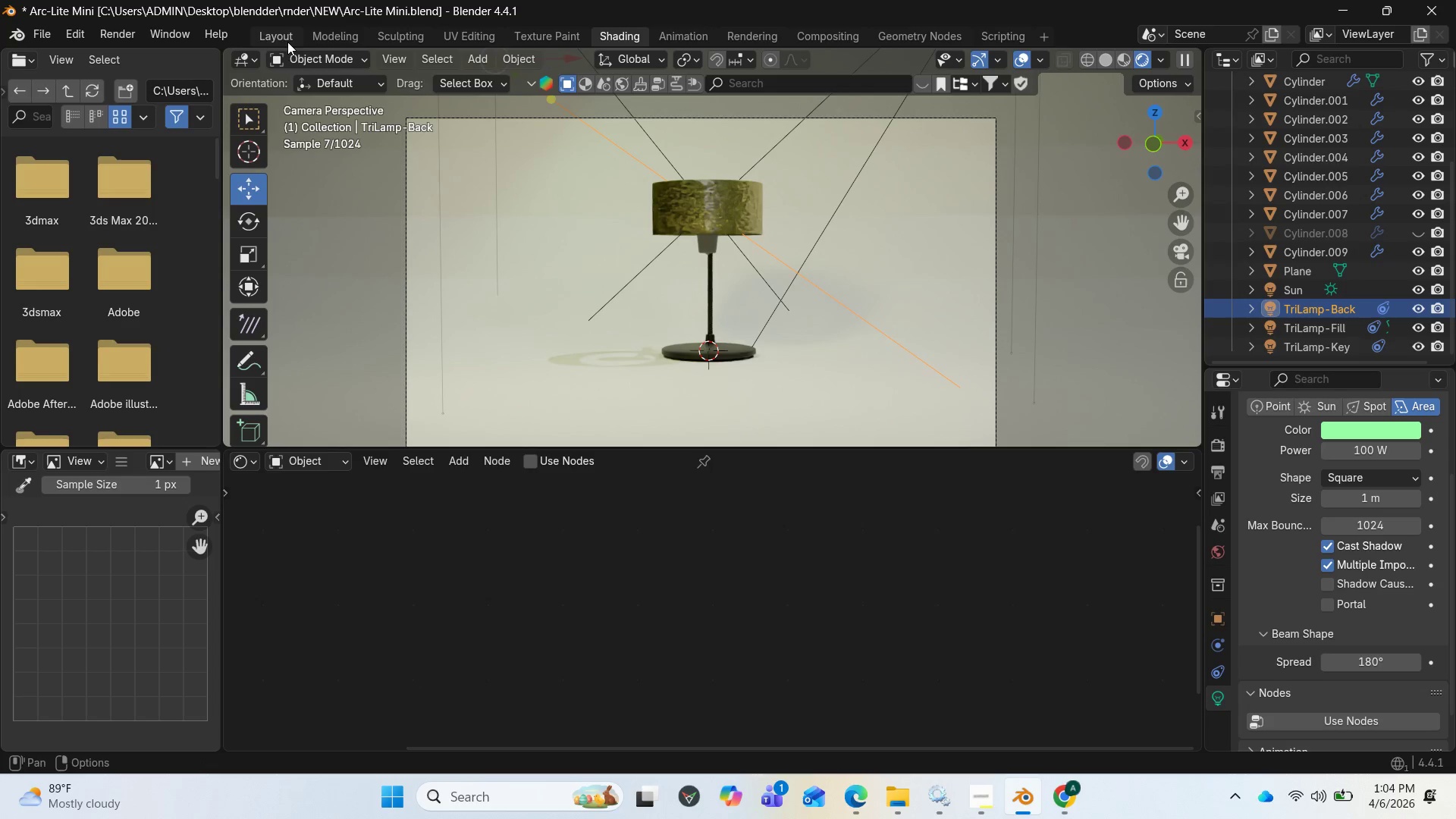 
scroll: coordinate [594, 234], scroll_direction: down, amount: 2.0
 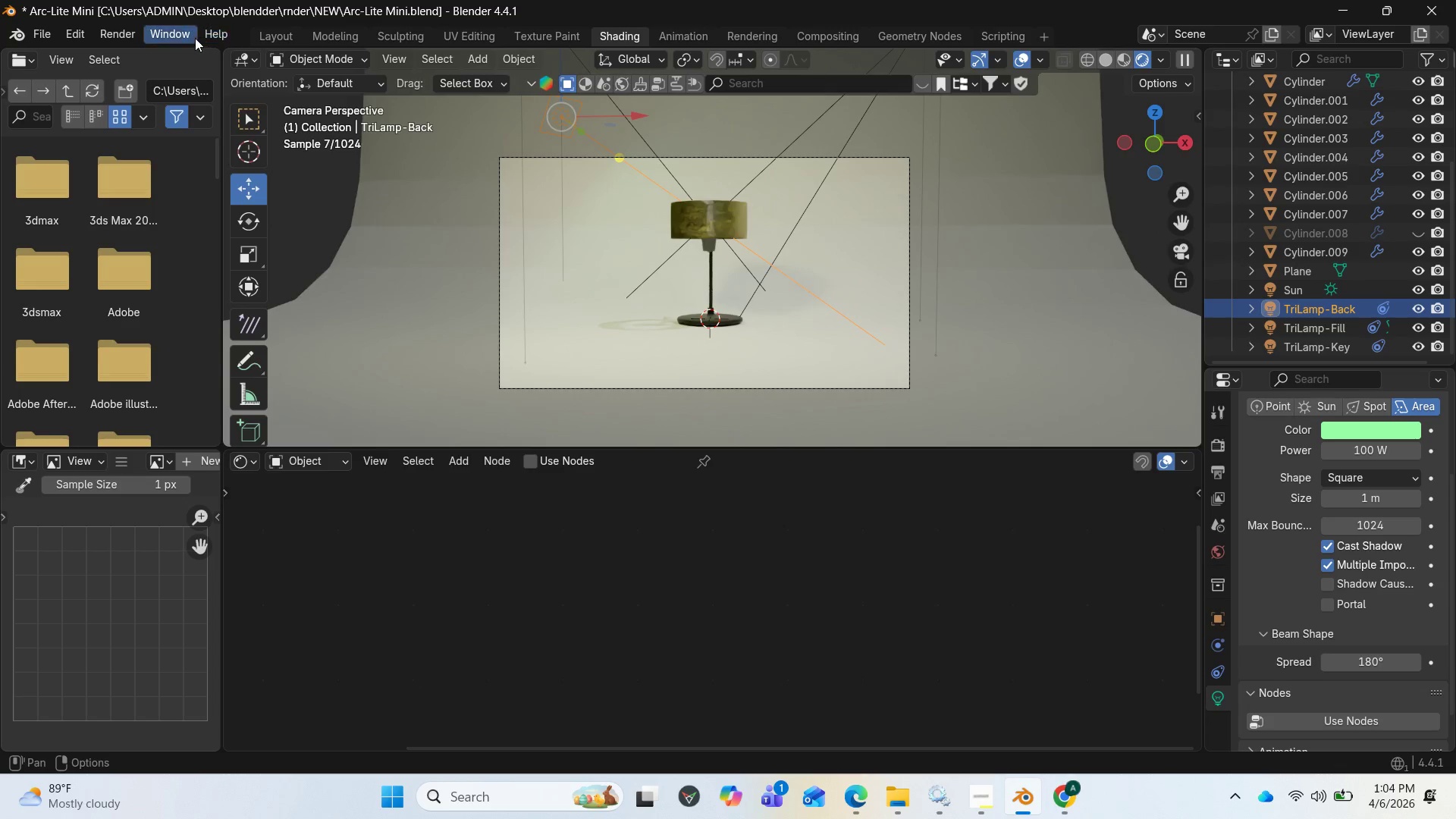 
left_click([379, 235])
 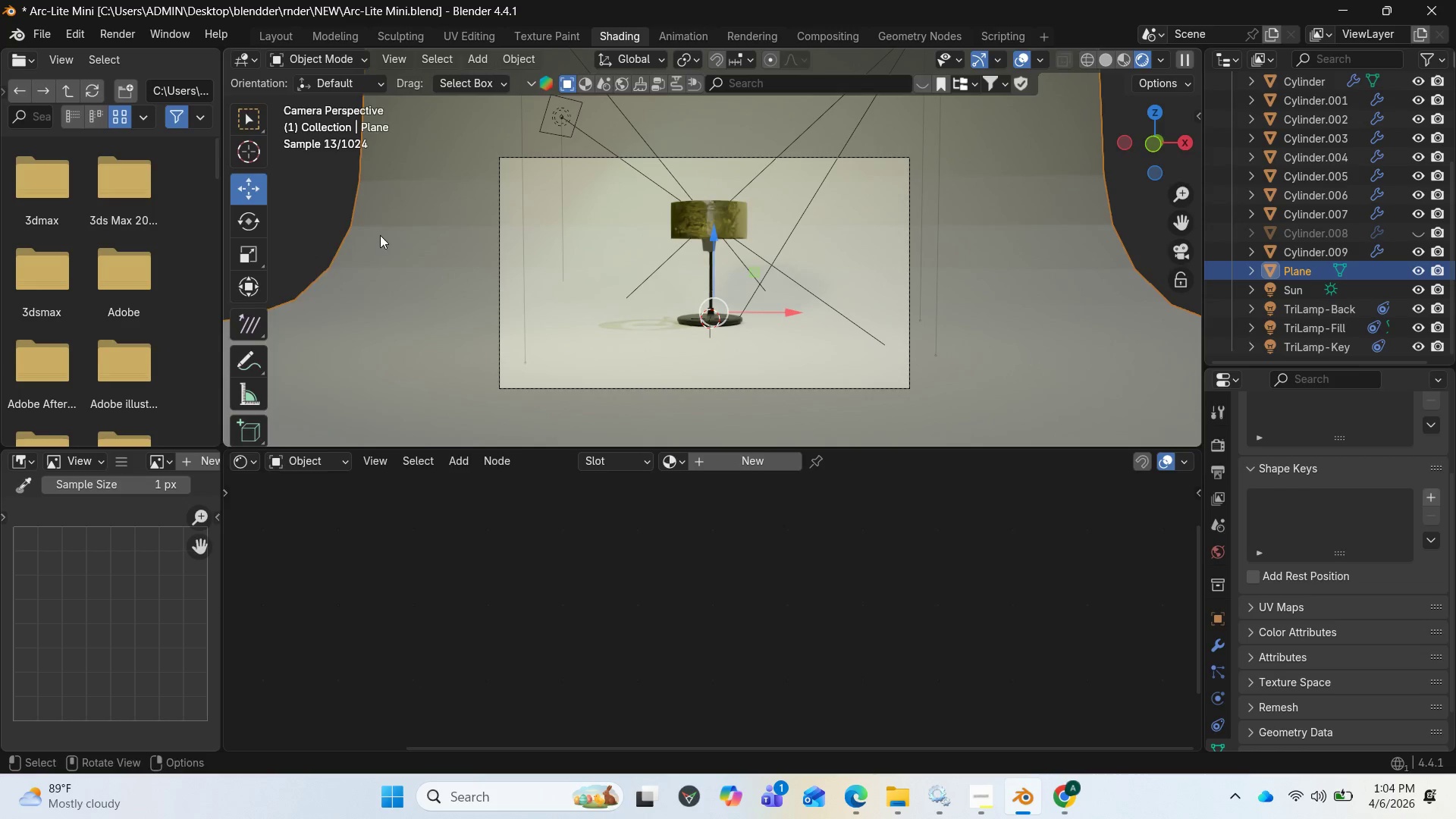 
right_click([380, 235])
 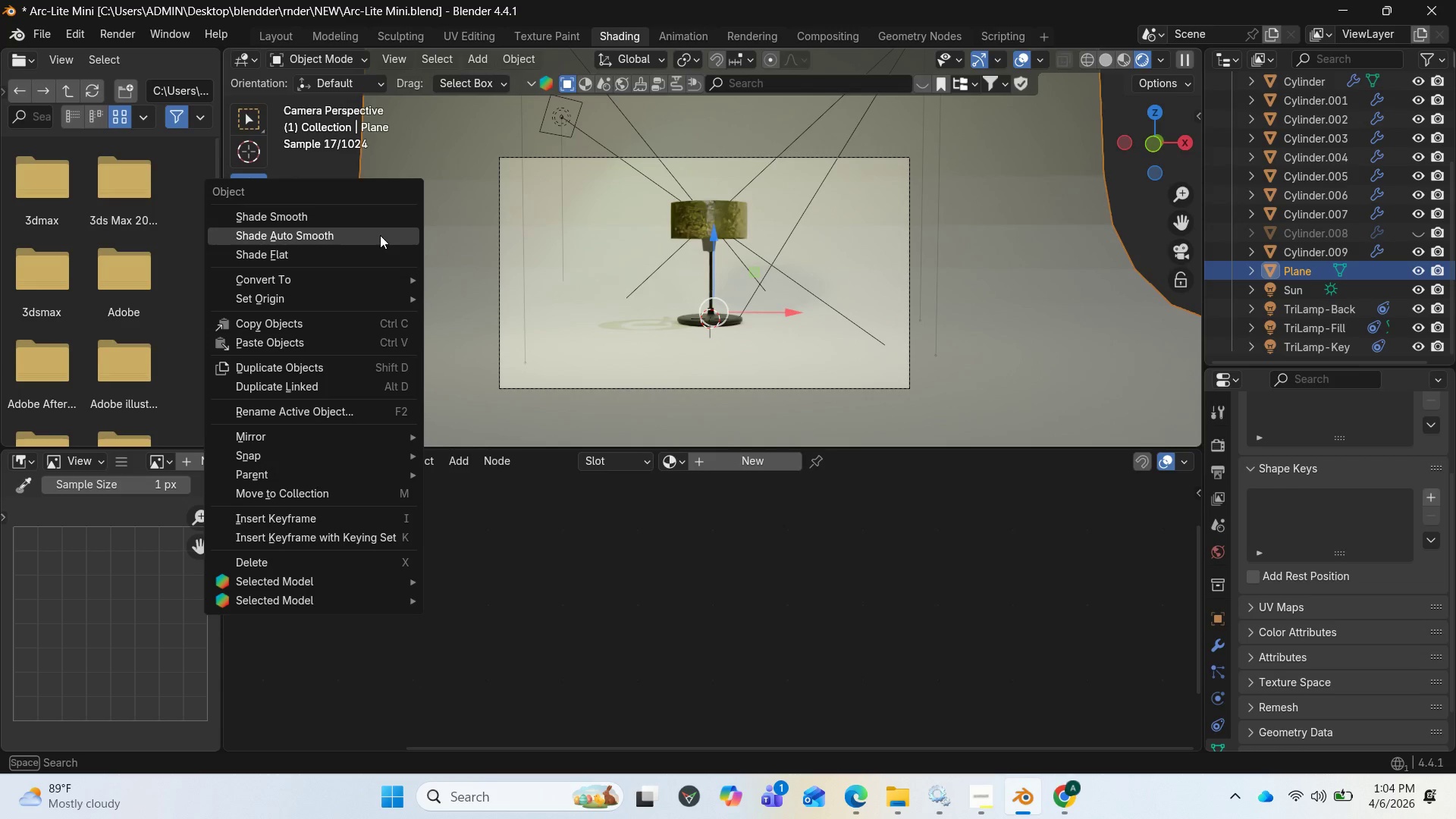 
left_click([380, 235])
 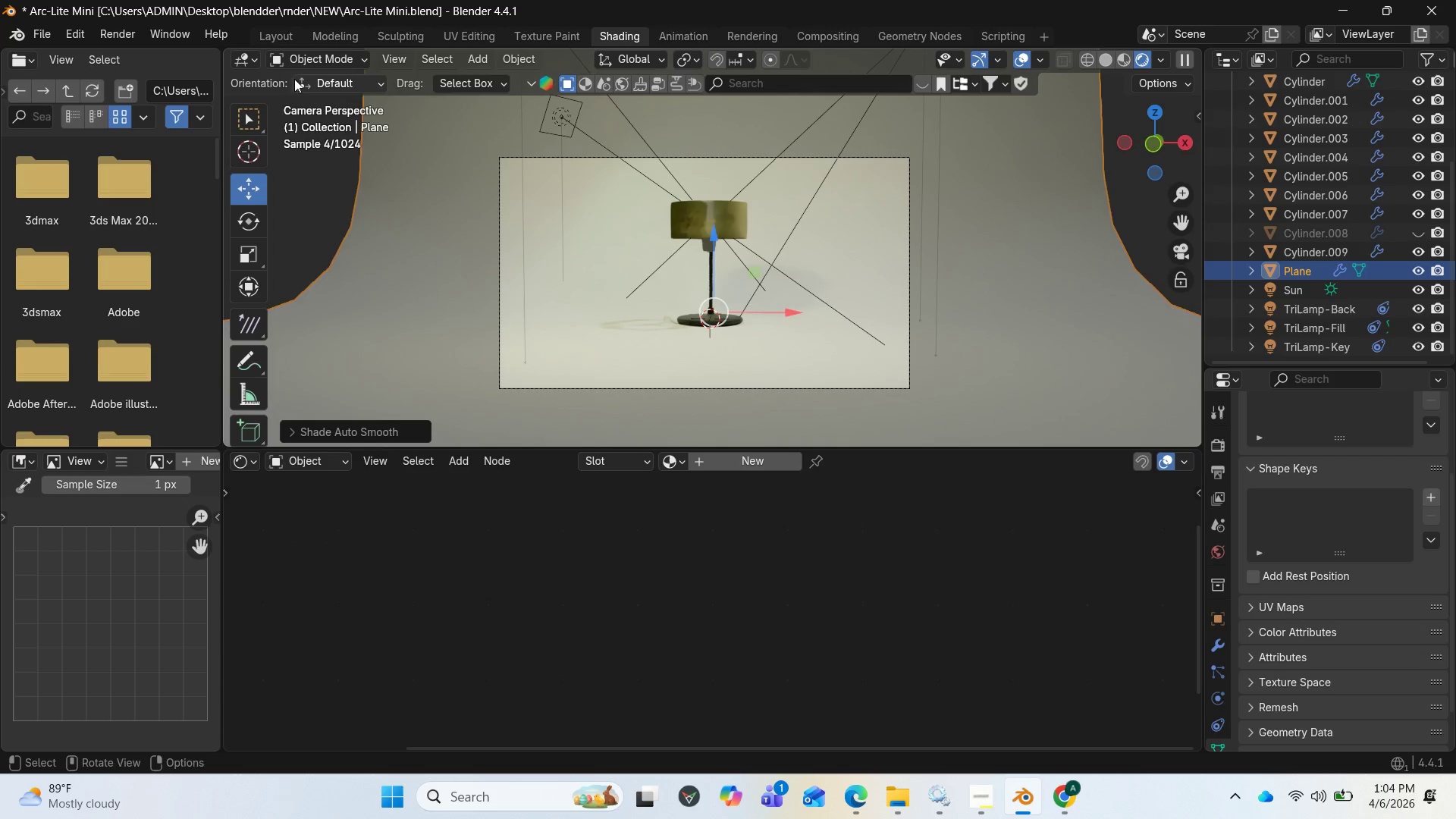 
left_click([159, 36])
 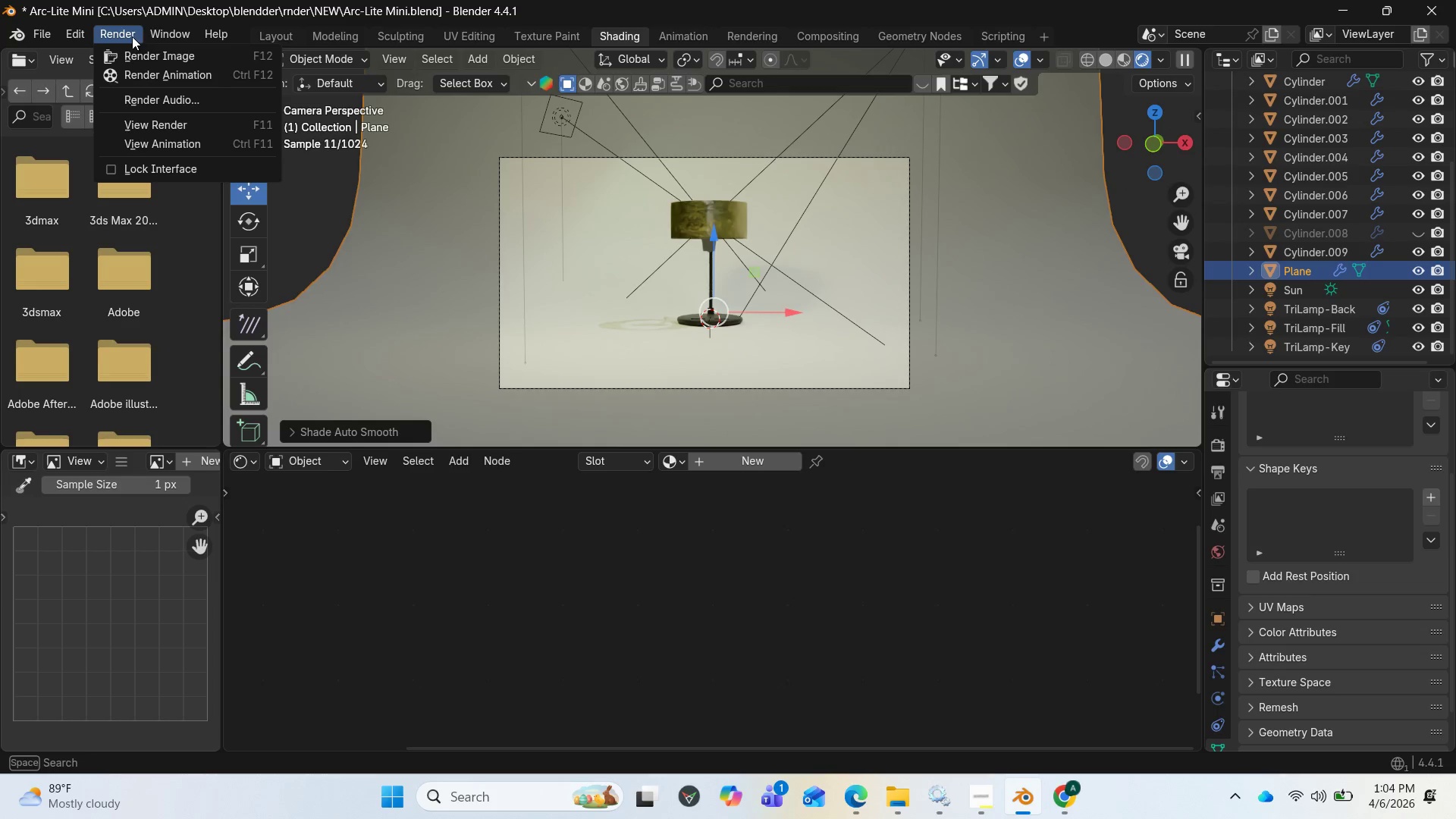 
left_click([132, 36])
 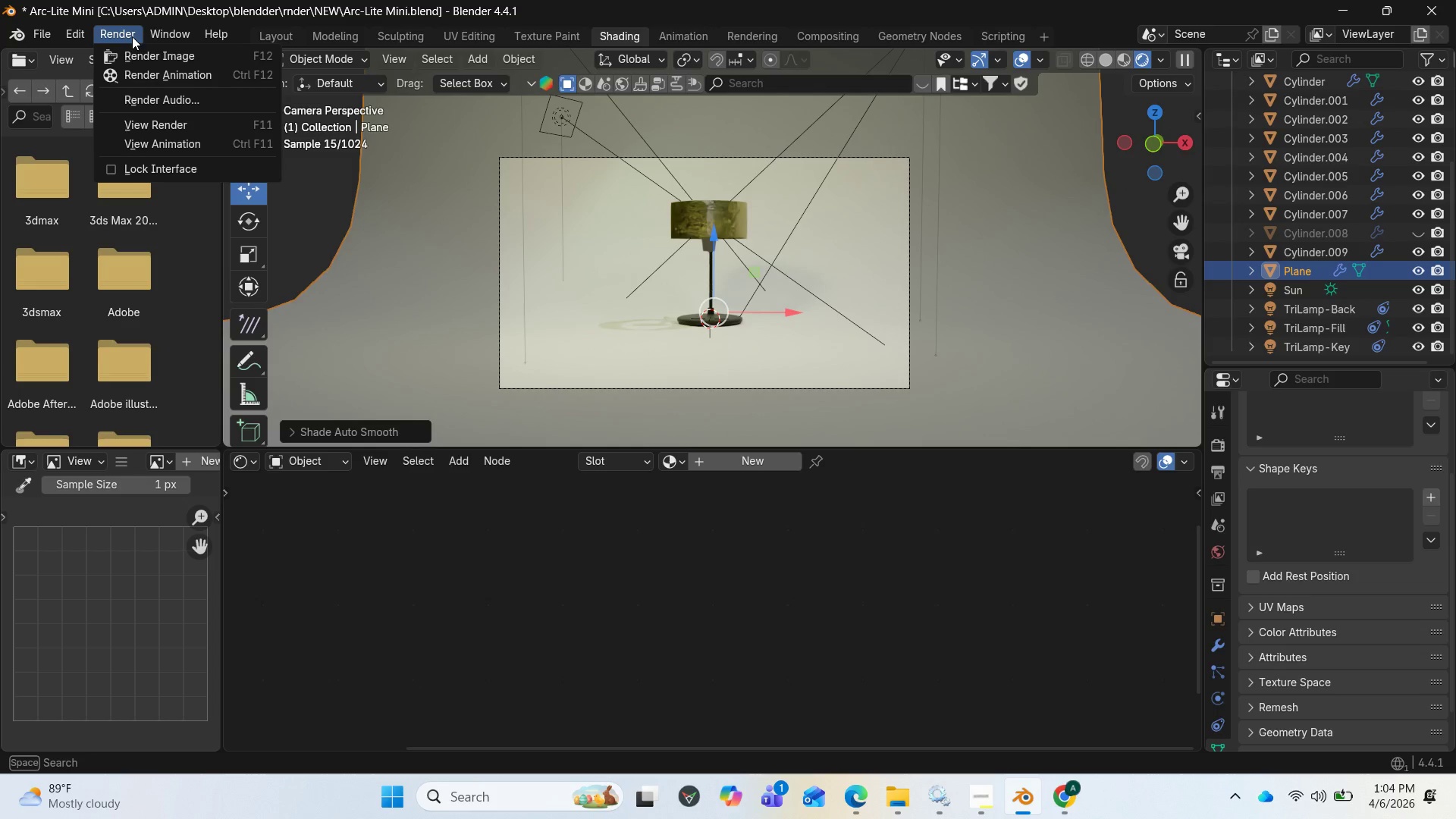 
left_click([132, 36])
 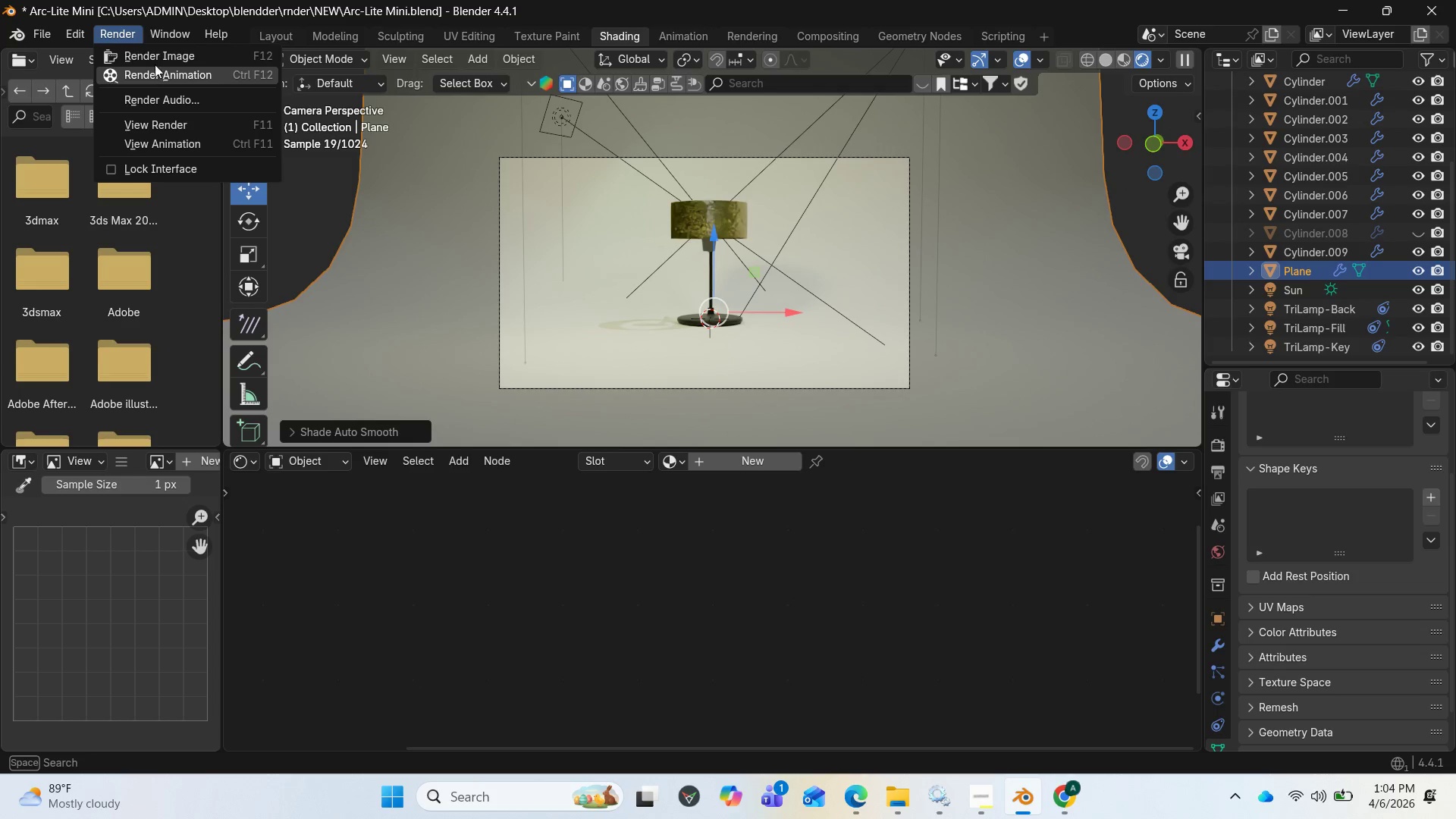 
left_click([155, 58])
 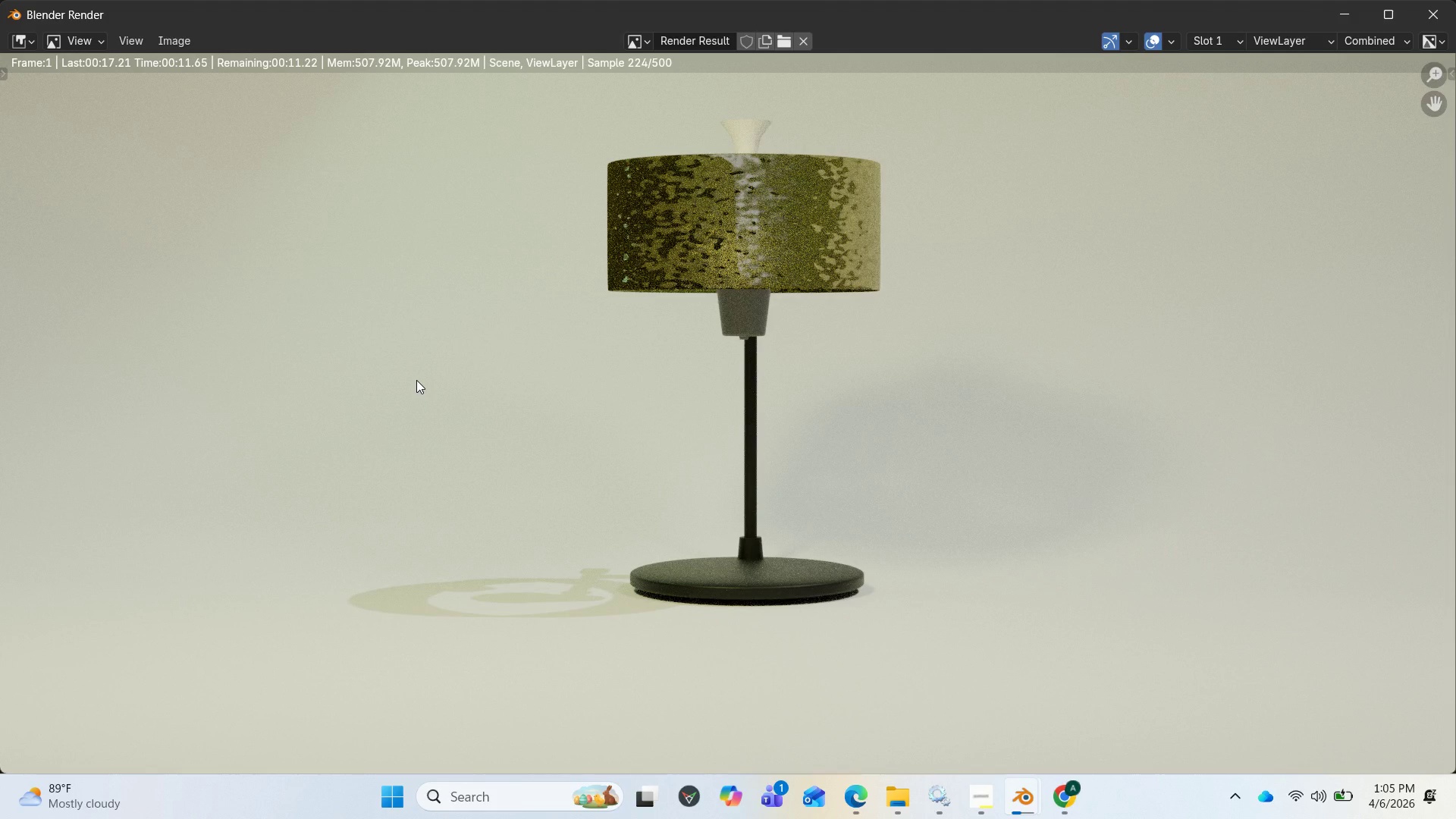 
wait(22.66)
 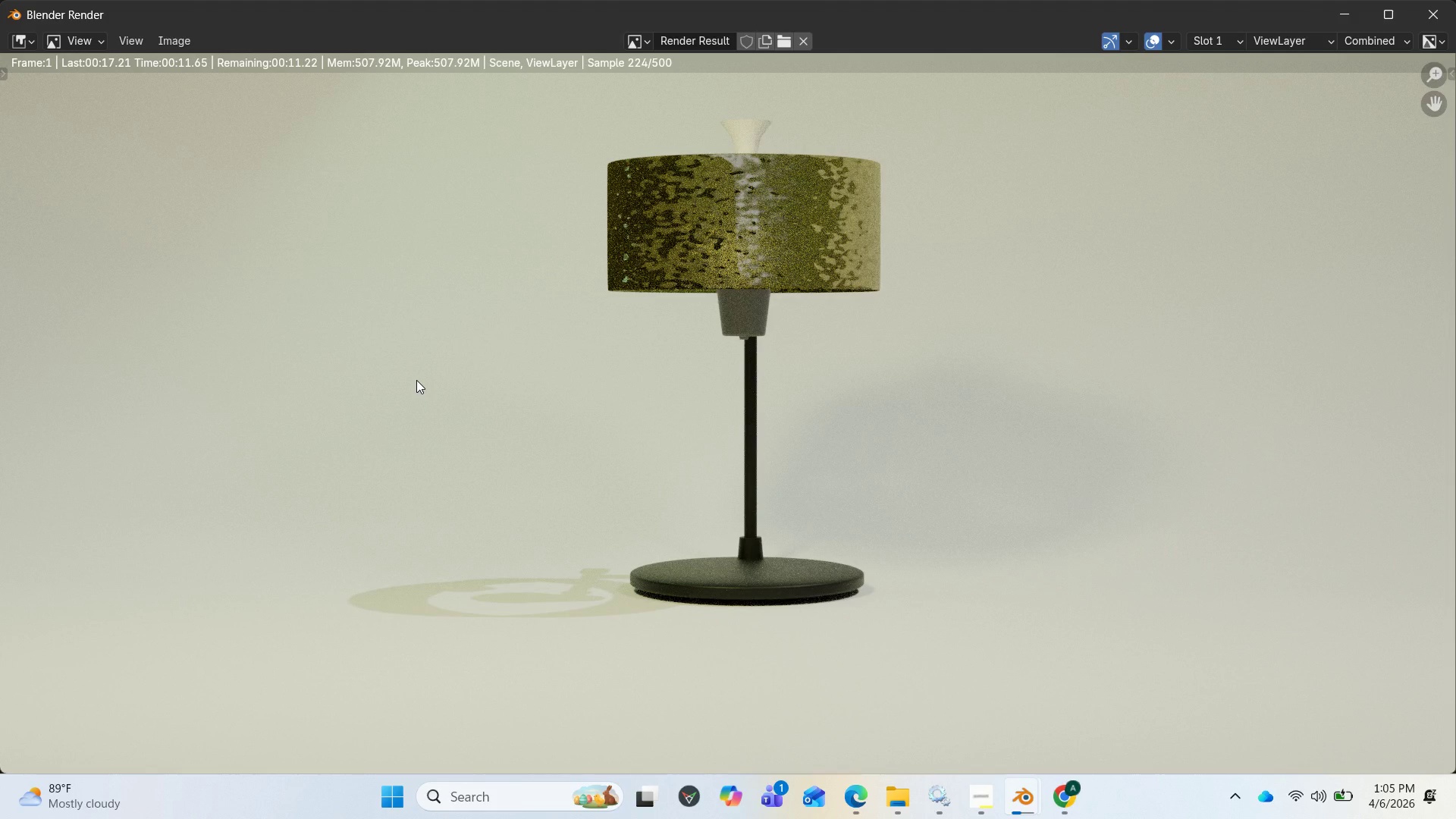 
scroll: coordinate [967, 384], scroll_direction: down, amount: 21.0
 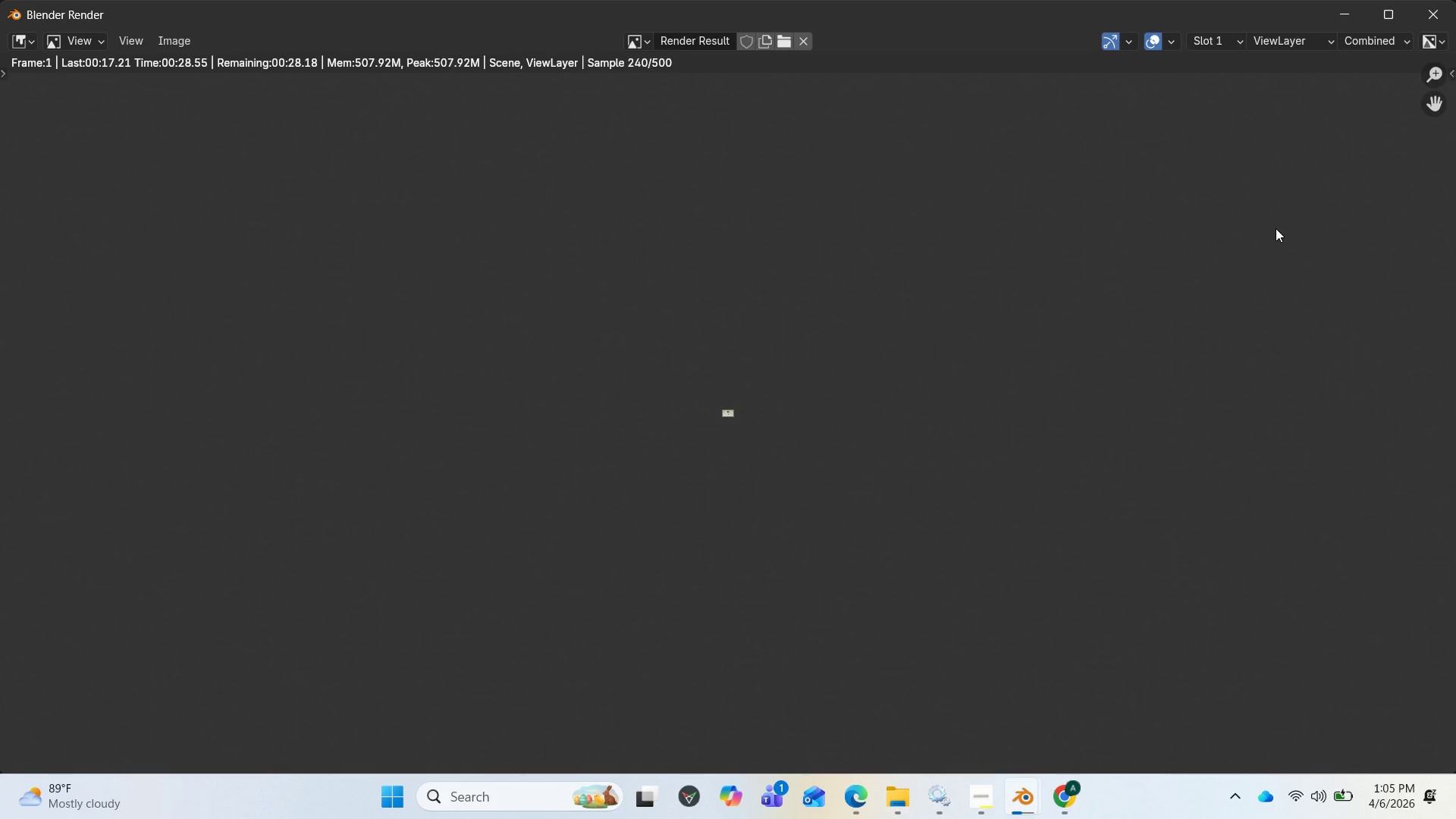 
scroll: coordinate [796, 431], scroll_direction: up, amount: 7.0
 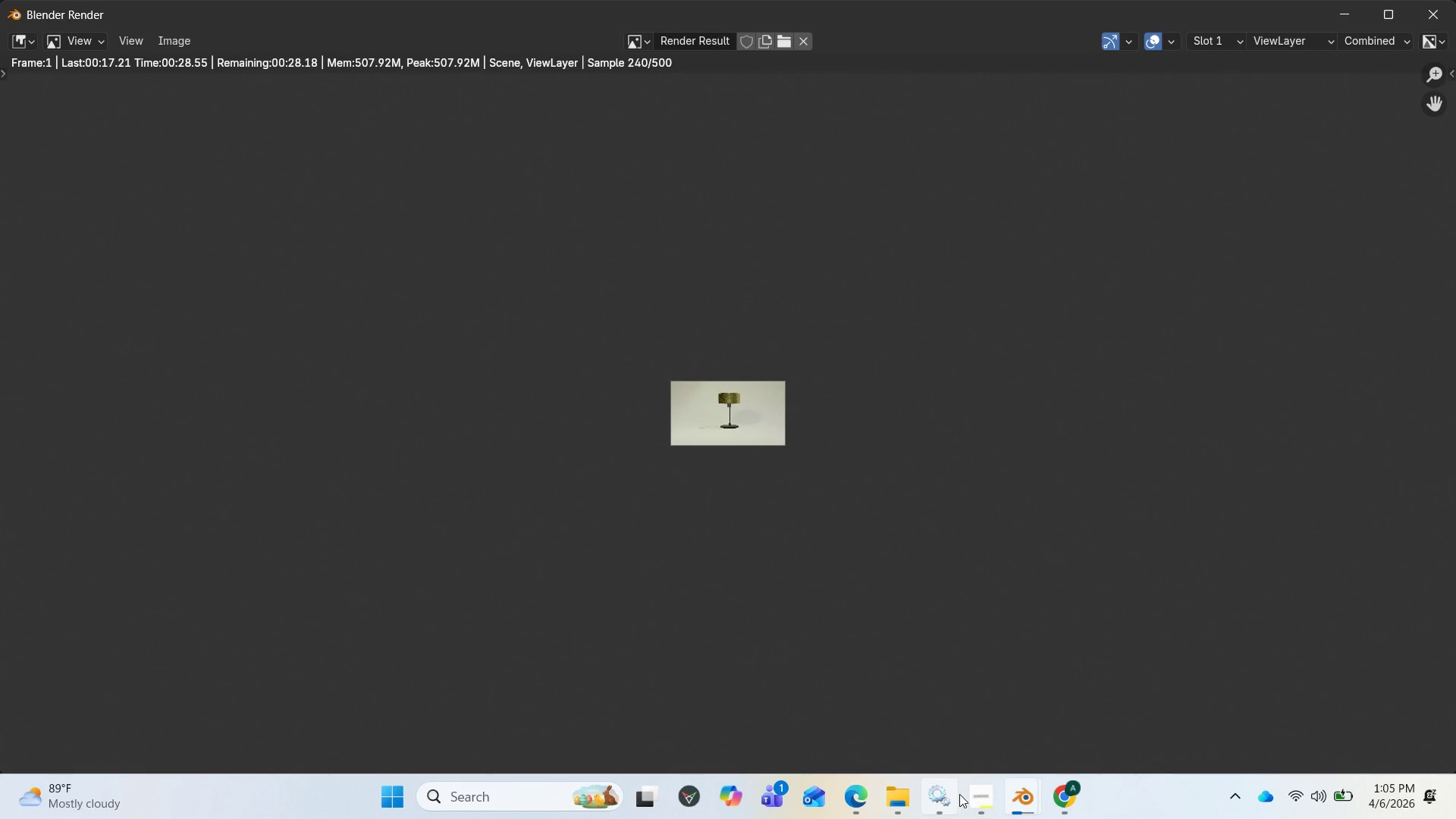 
left_click([971, 796])
 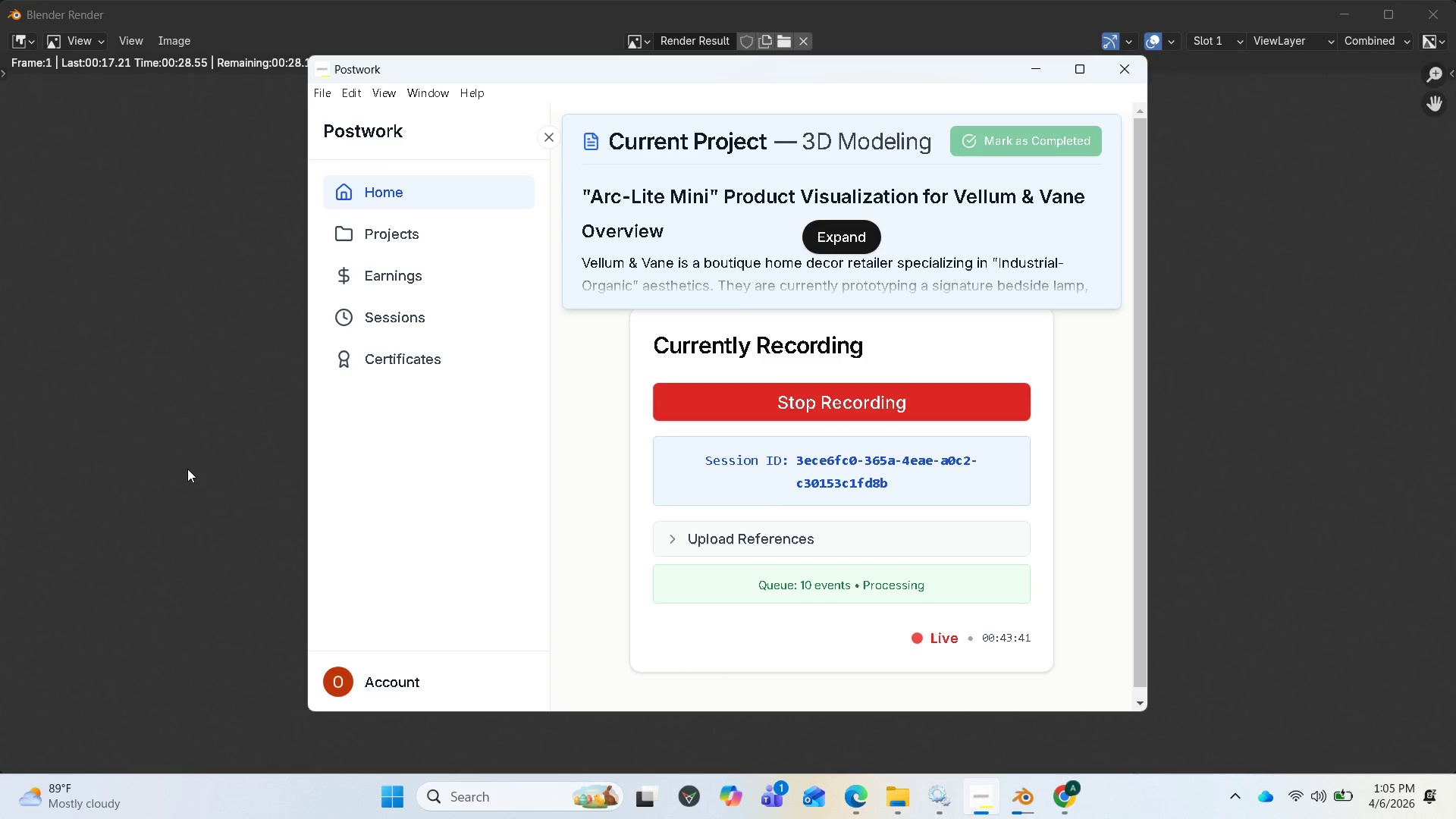 
left_click([187, 469])
 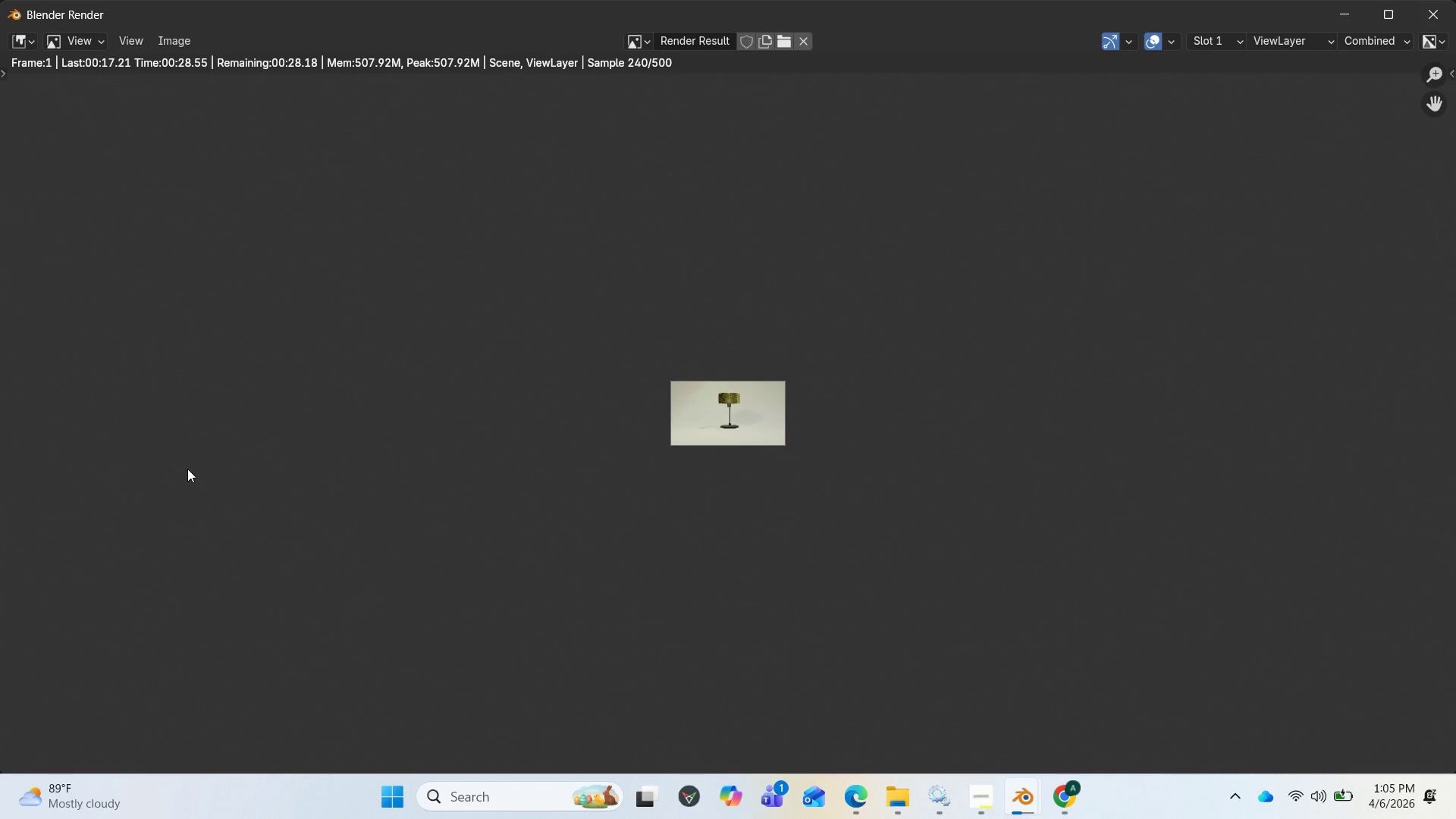 
scroll: coordinate [602, 508], scroll_direction: up, amount: 8.0
 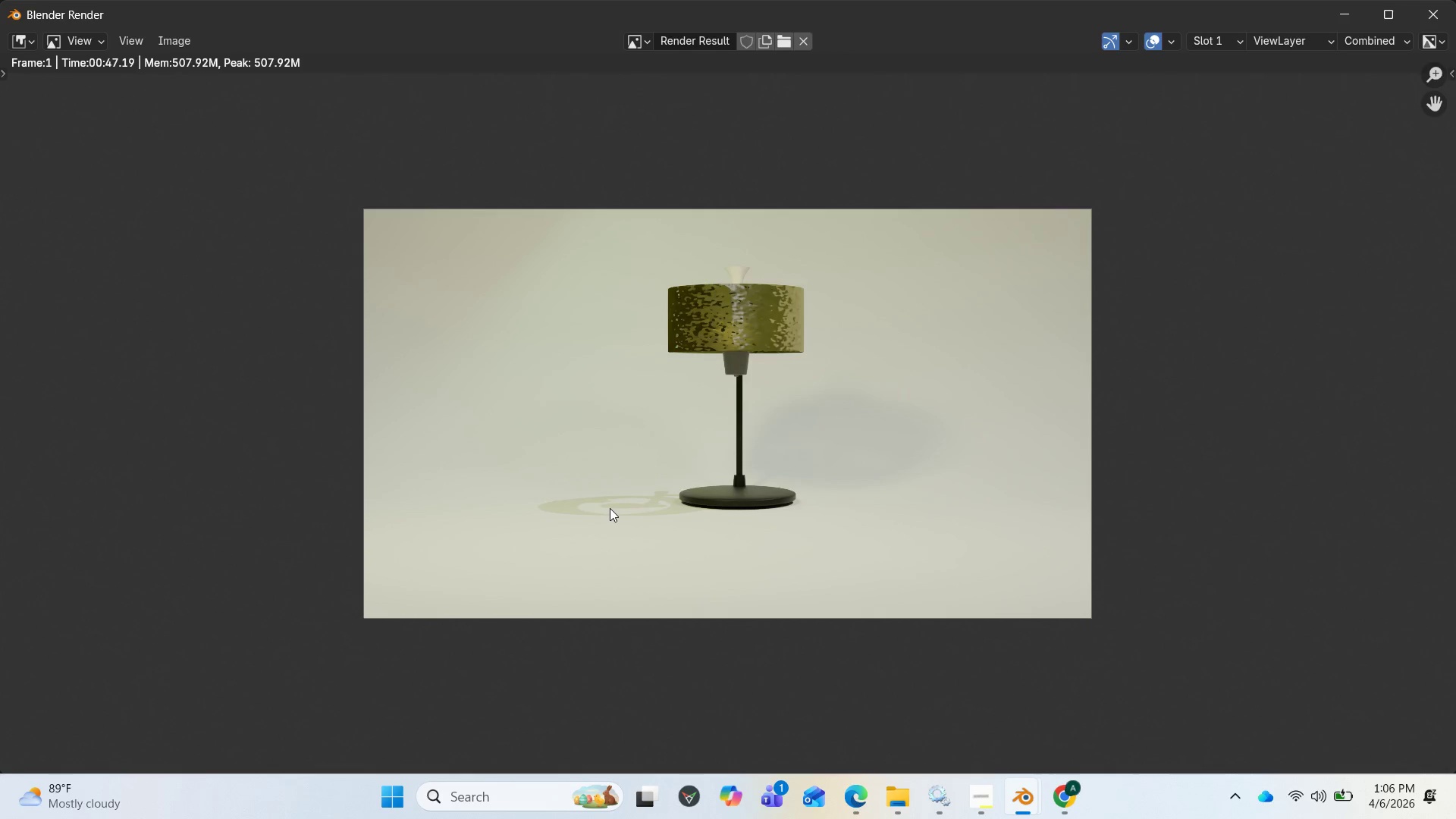 
wait(27.34)
 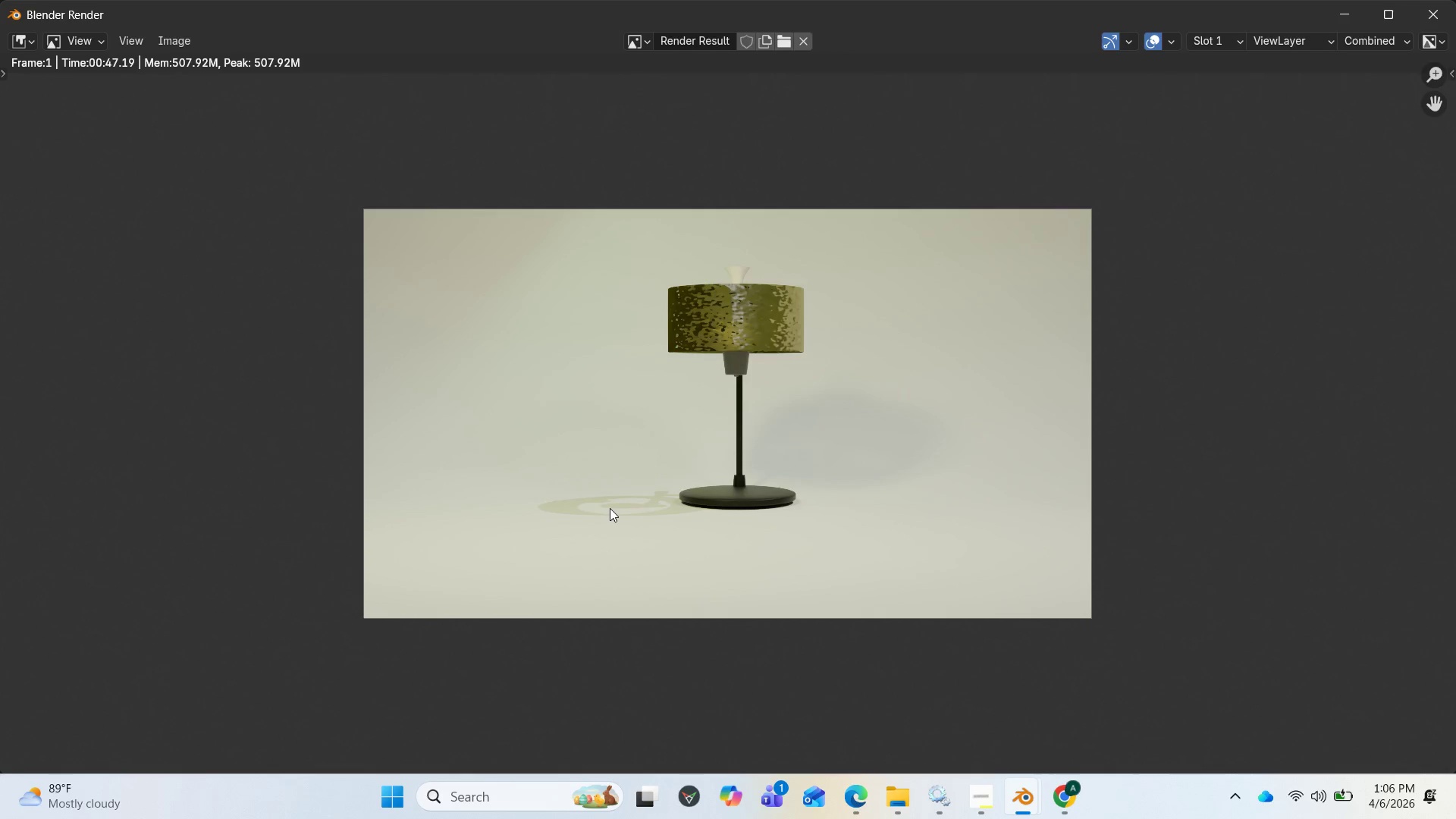 
scroll: coordinate [602, 509], scroll_direction: up, amount: 2.0
 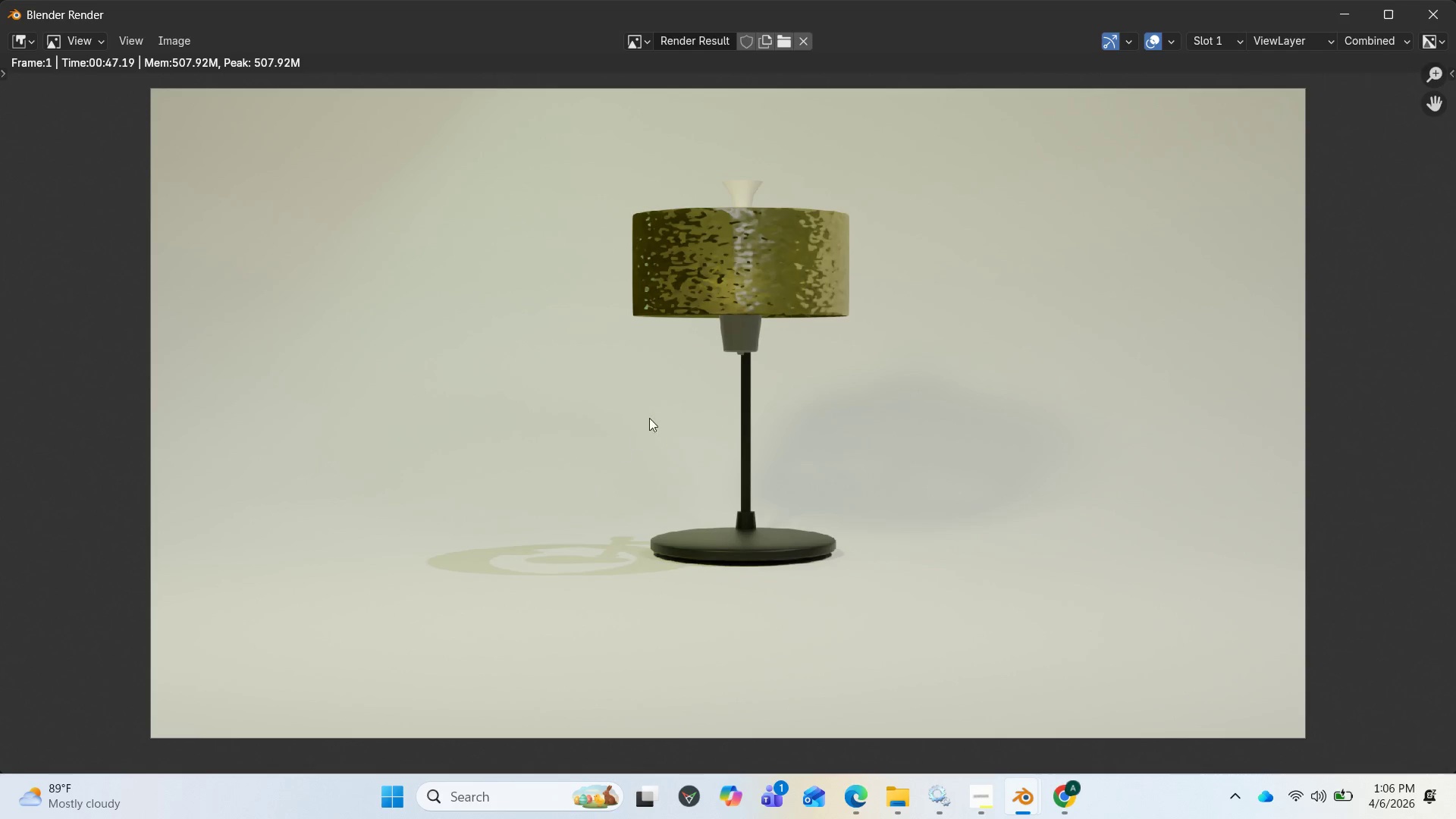 
scroll: coordinate [682, 397], scroll_direction: down, amount: 1.0
 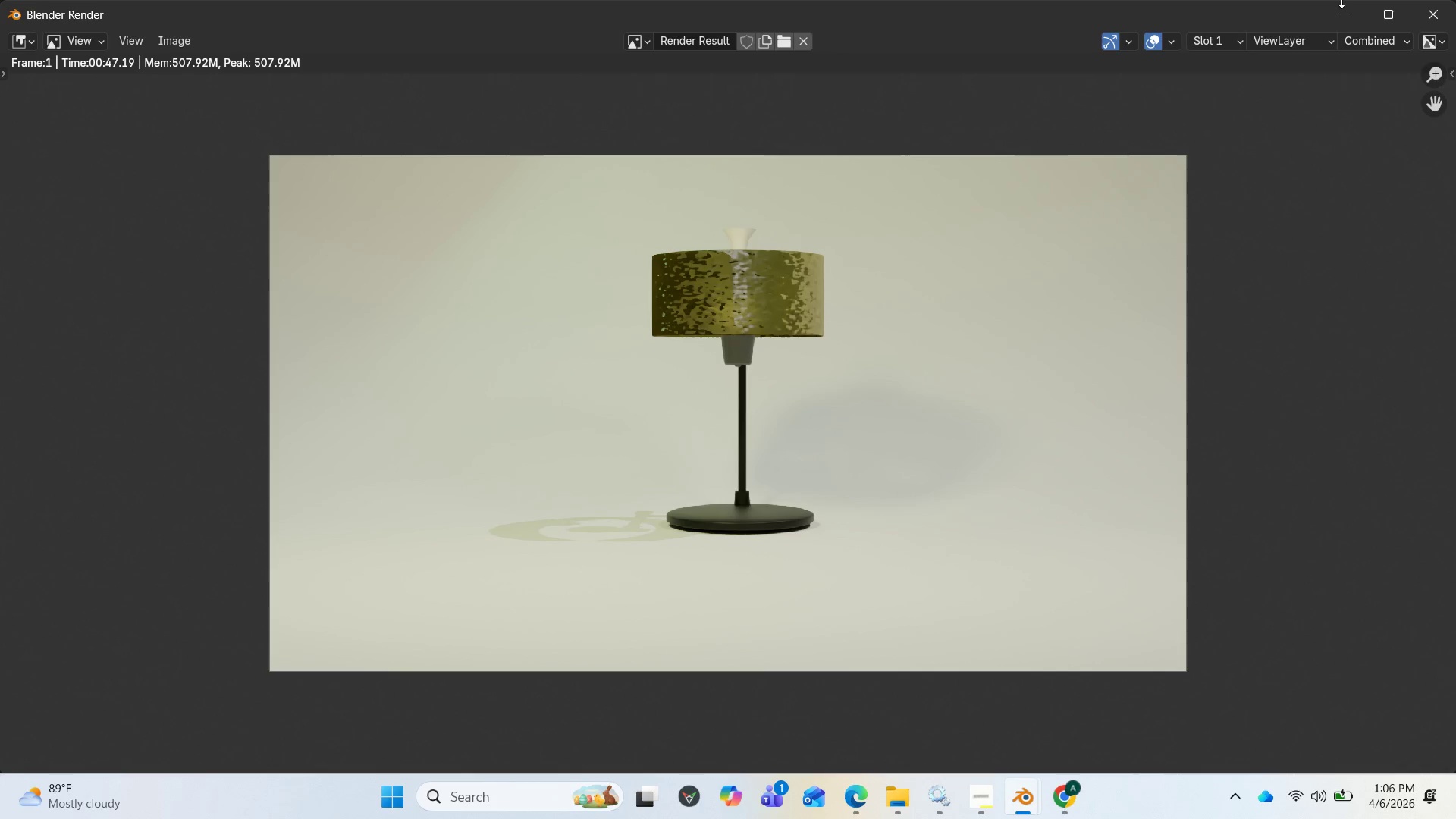 
left_click([1348, 14])